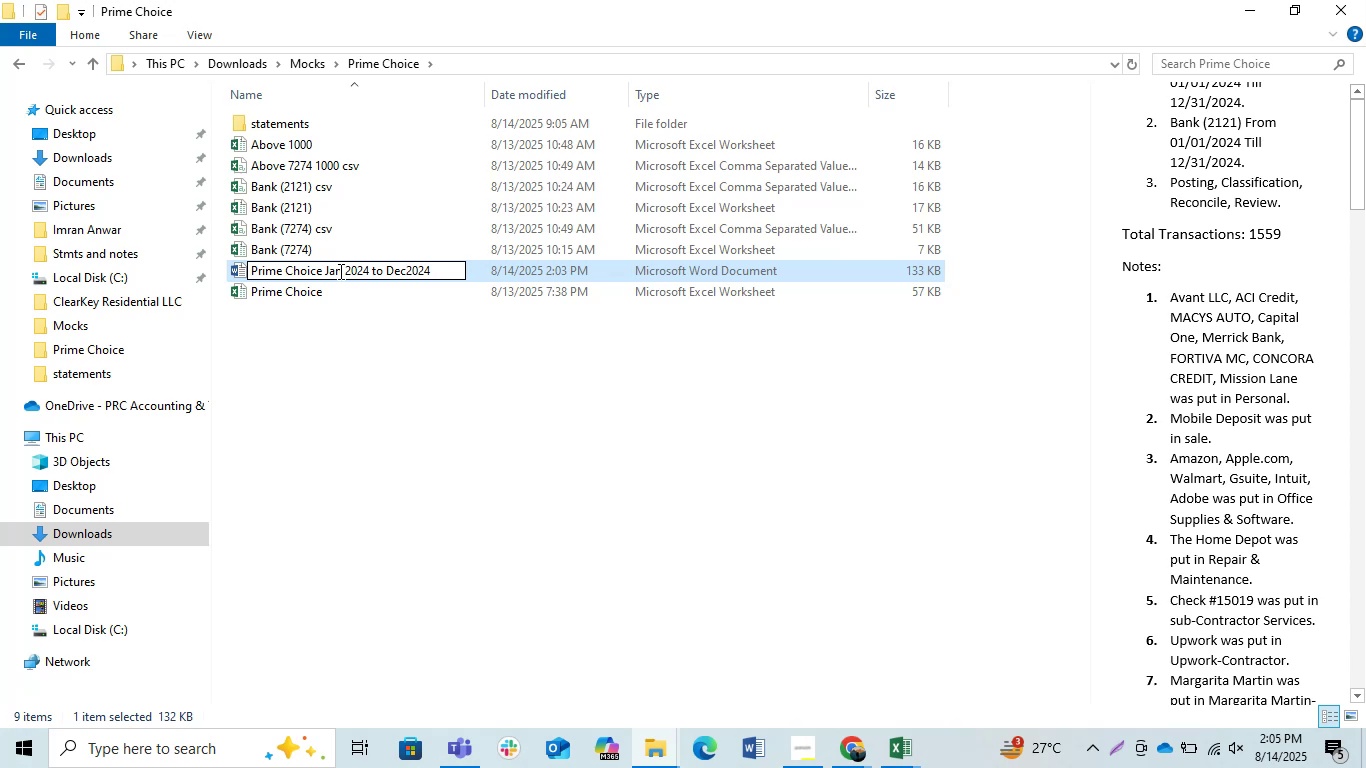 
key(NumpadSubtract)
 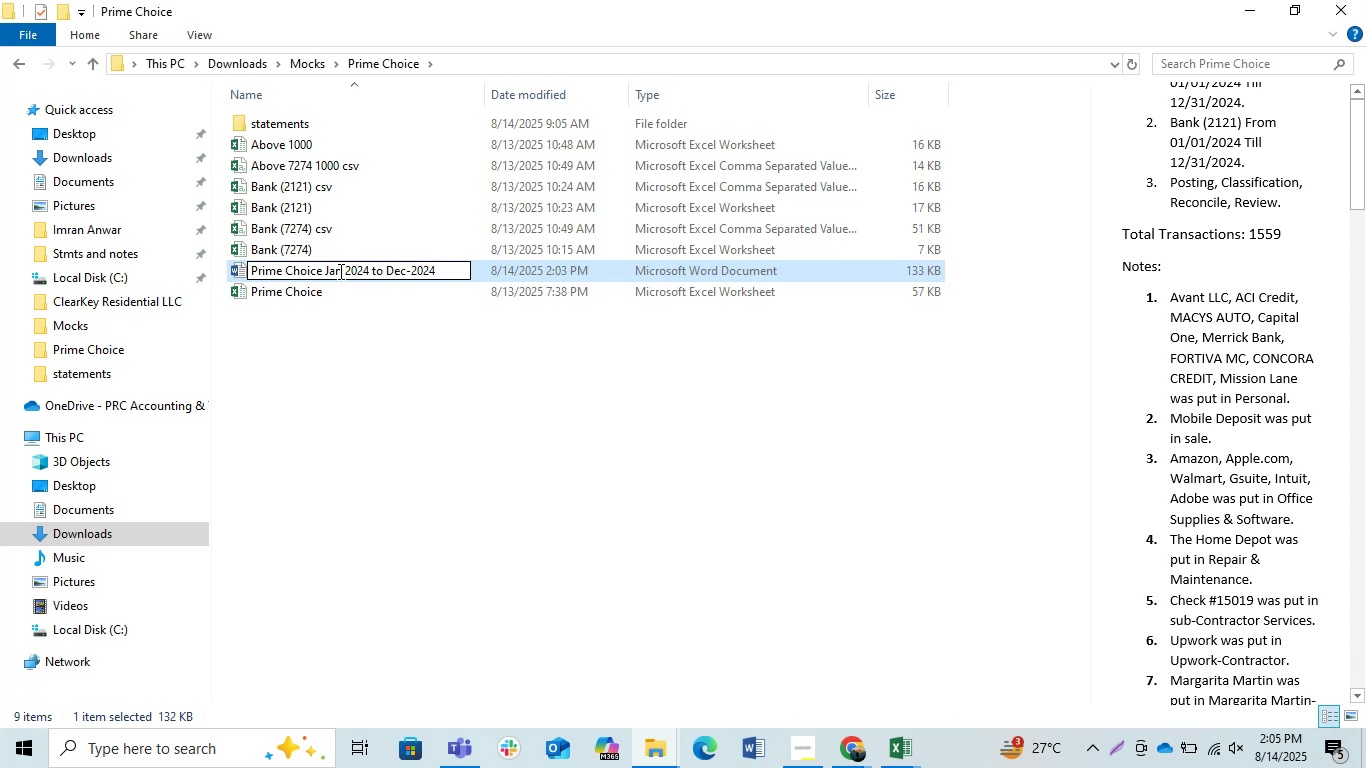 
hold_key(key=ArrowLeft, duration=0.77)
 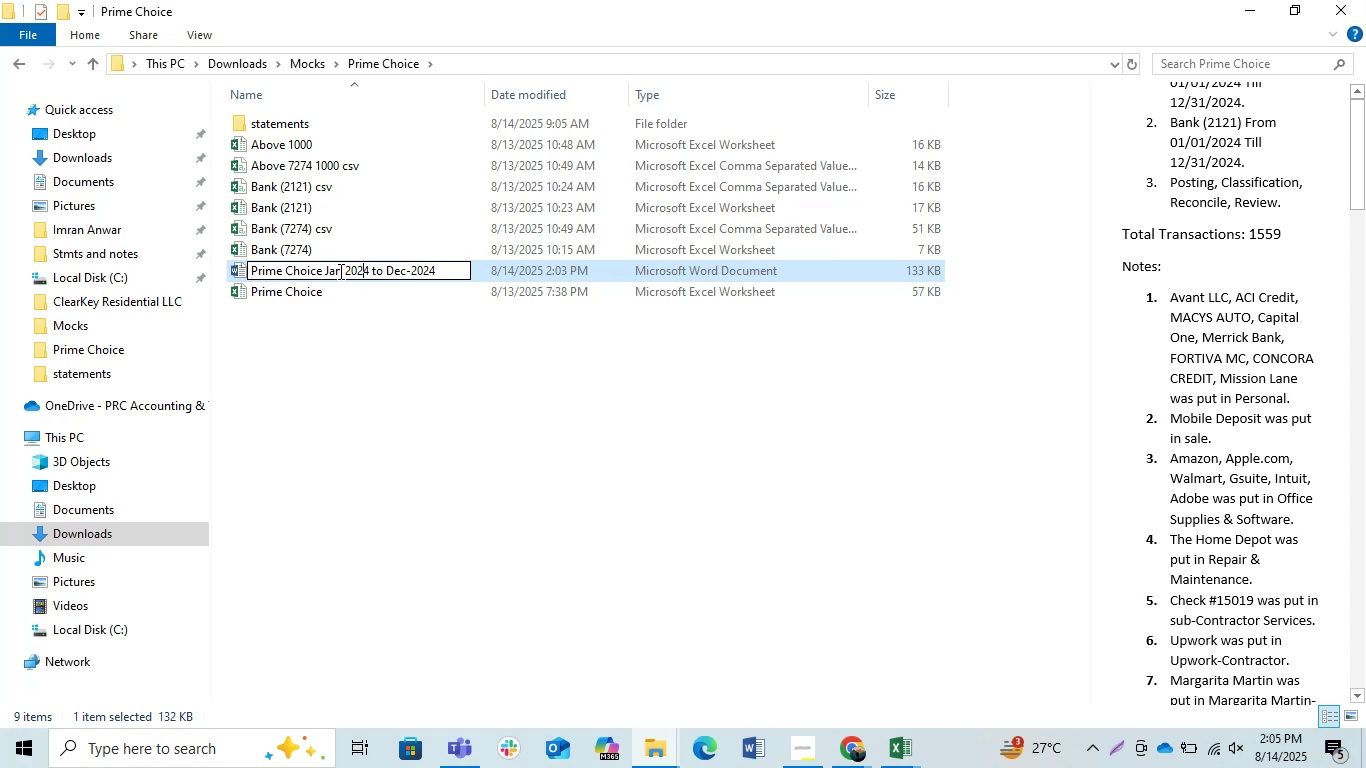 
key(ArrowLeft)
 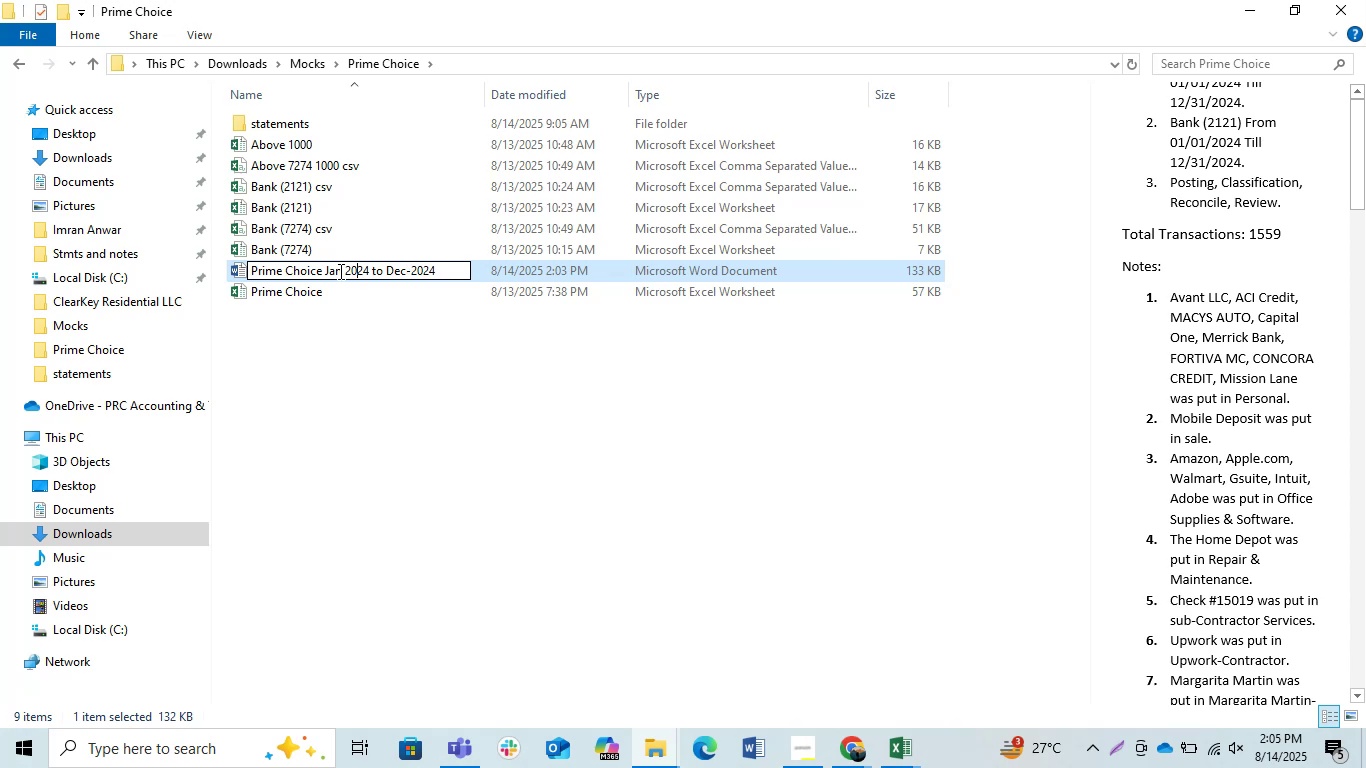 
key(ArrowLeft)
 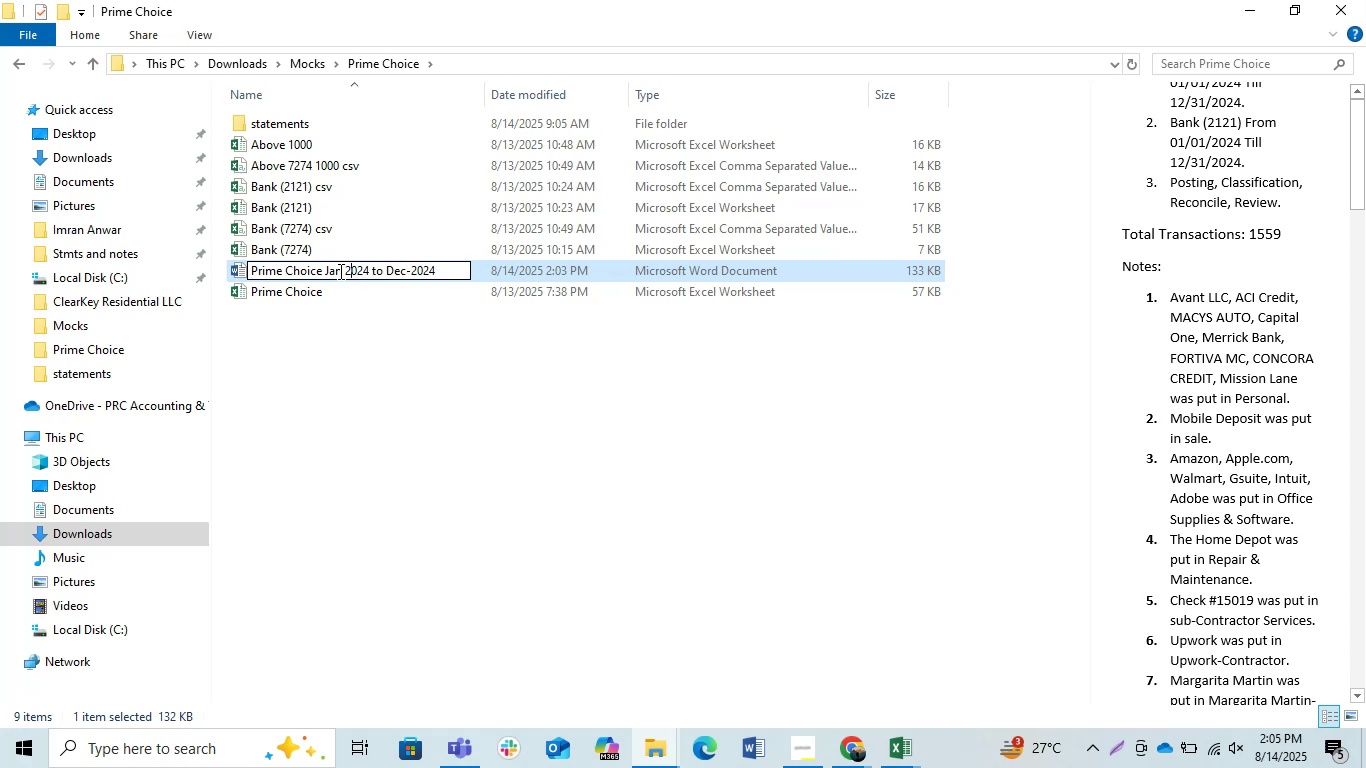 
key(ArrowLeft)
 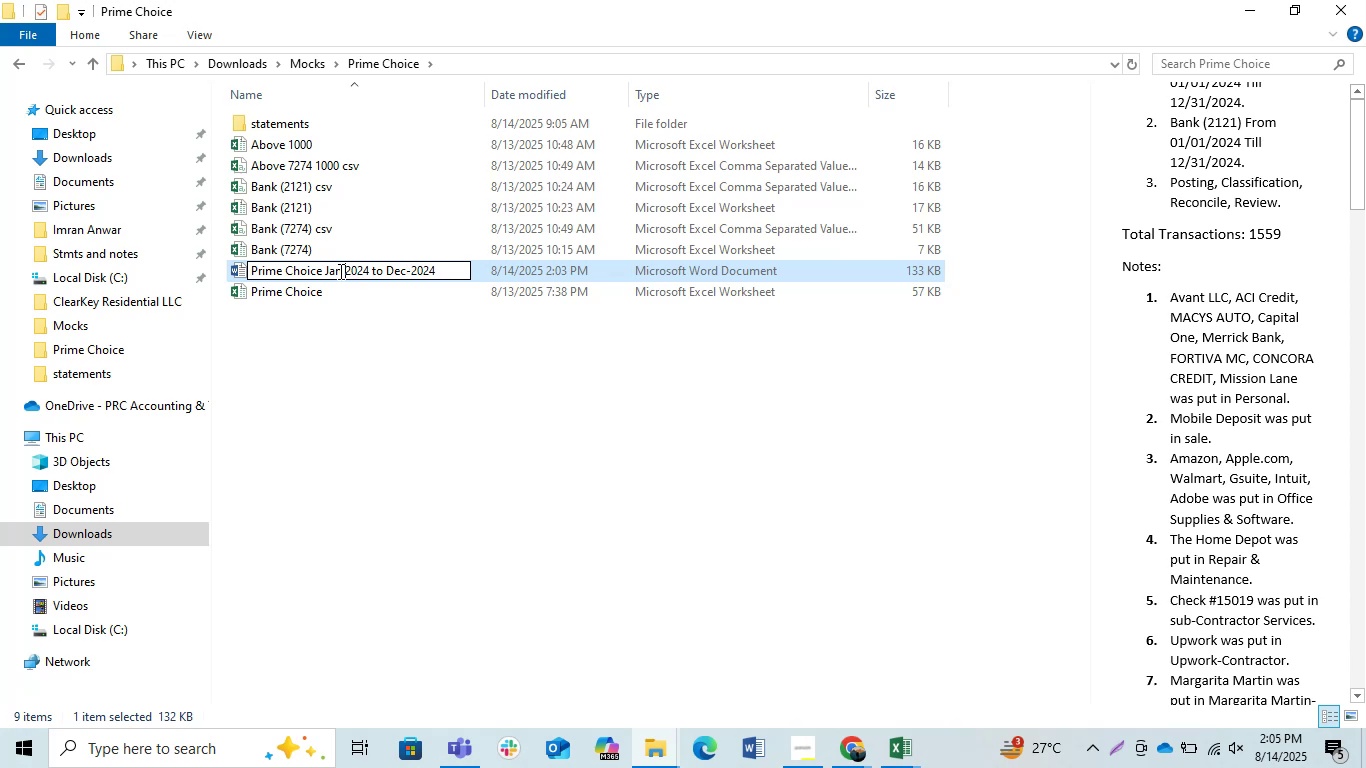 
key(Backspace)
 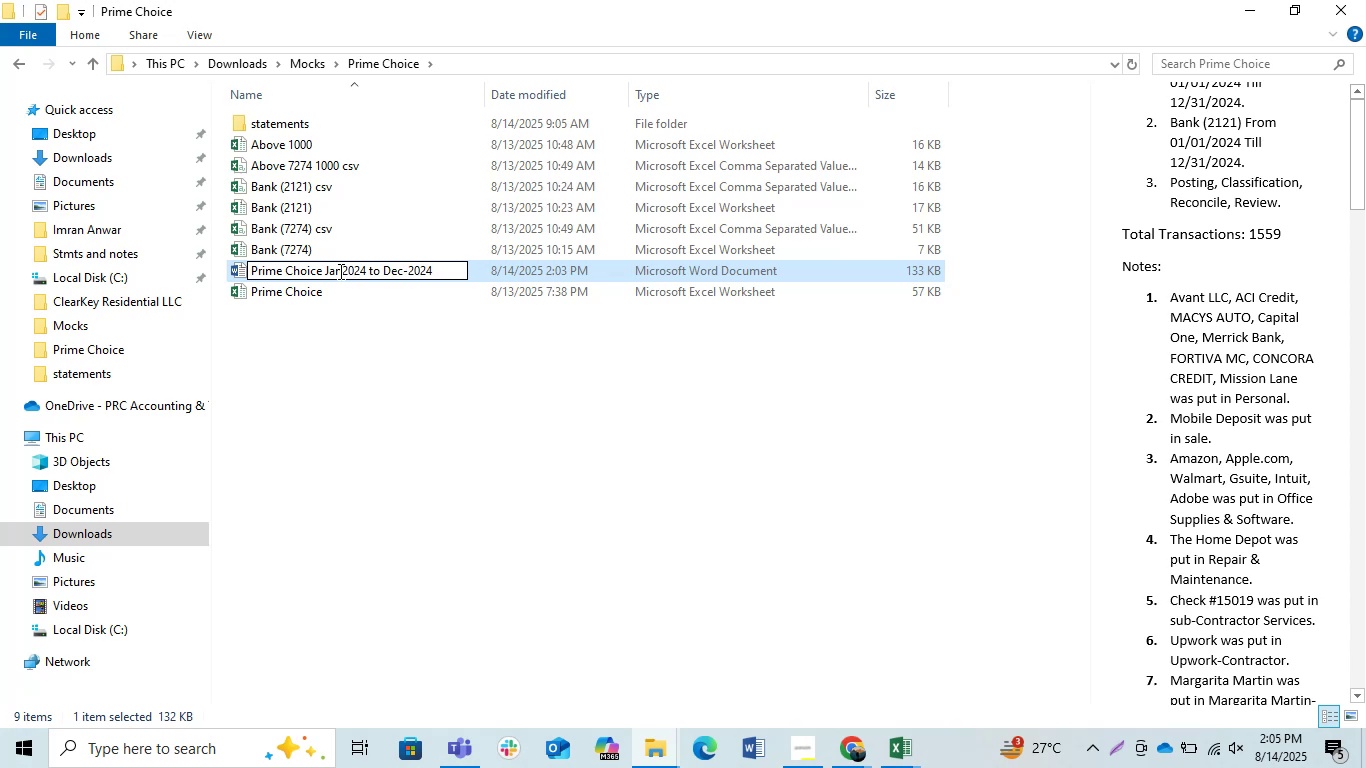 
key(NumpadSubtract)
 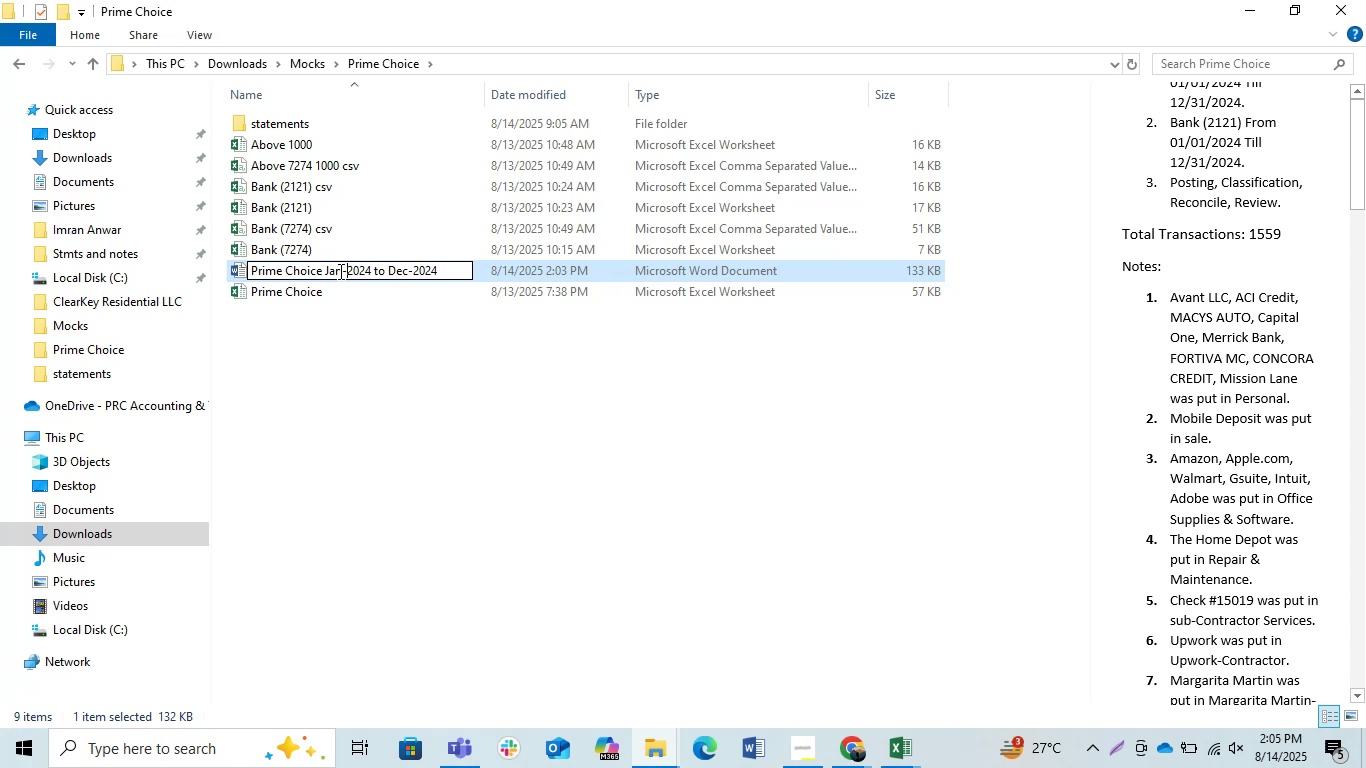 
hold_key(key=ArrowRight, duration=0.86)
 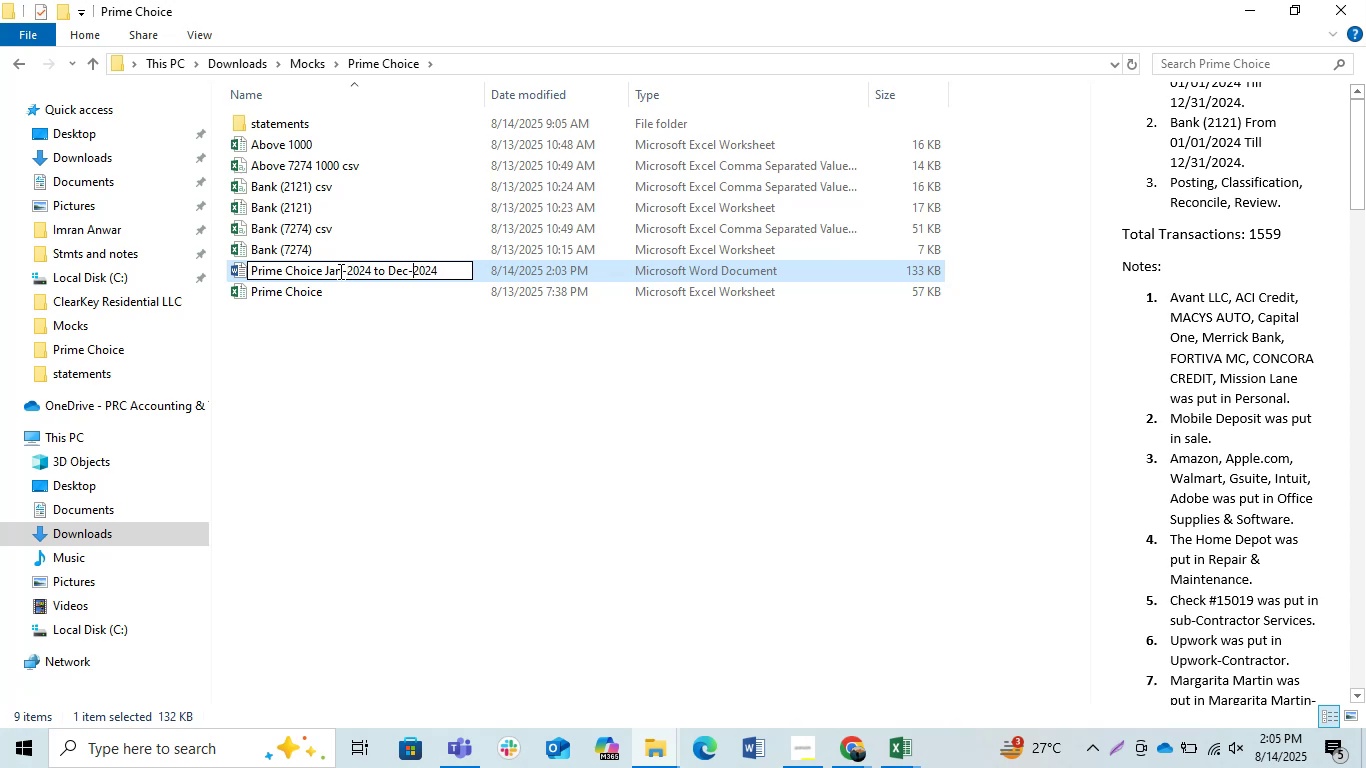 
key(ArrowRight)
 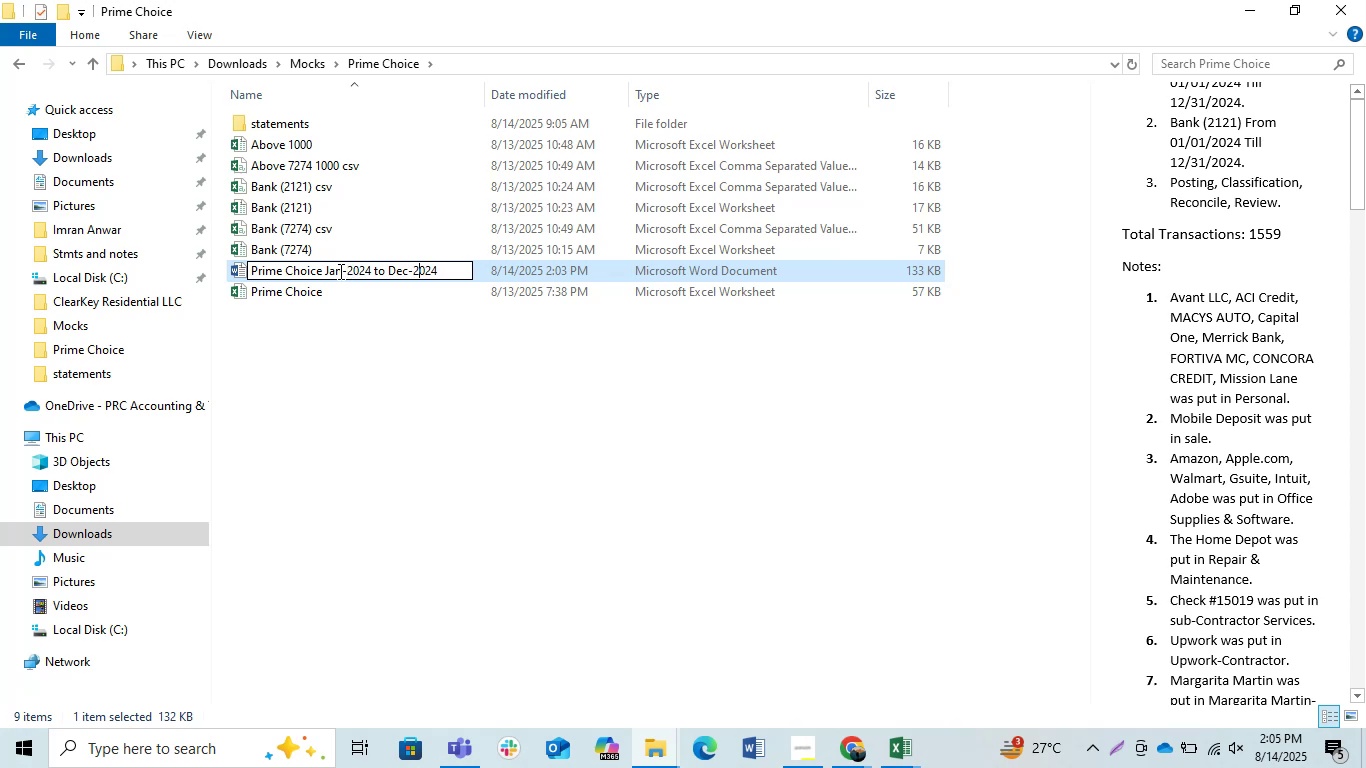 
key(ArrowRight)
 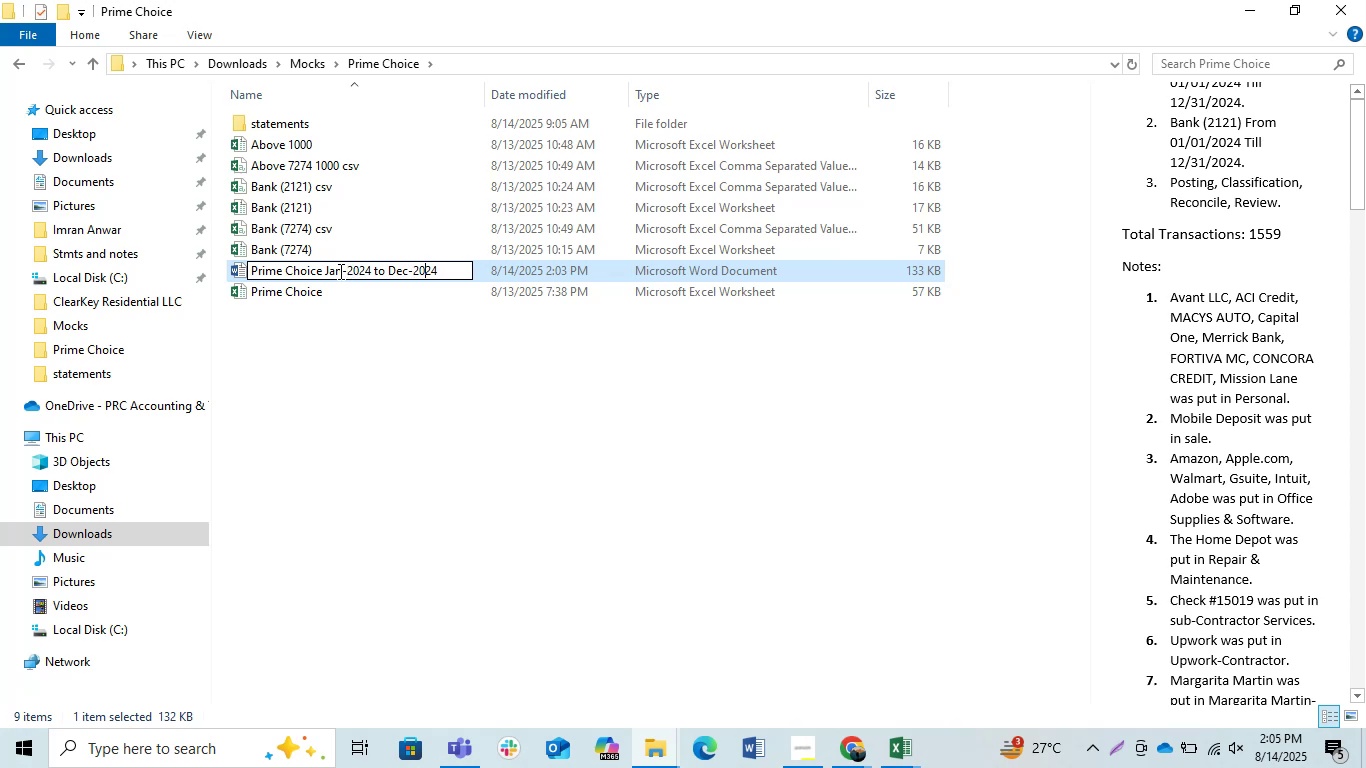 
key(ArrowRight)
 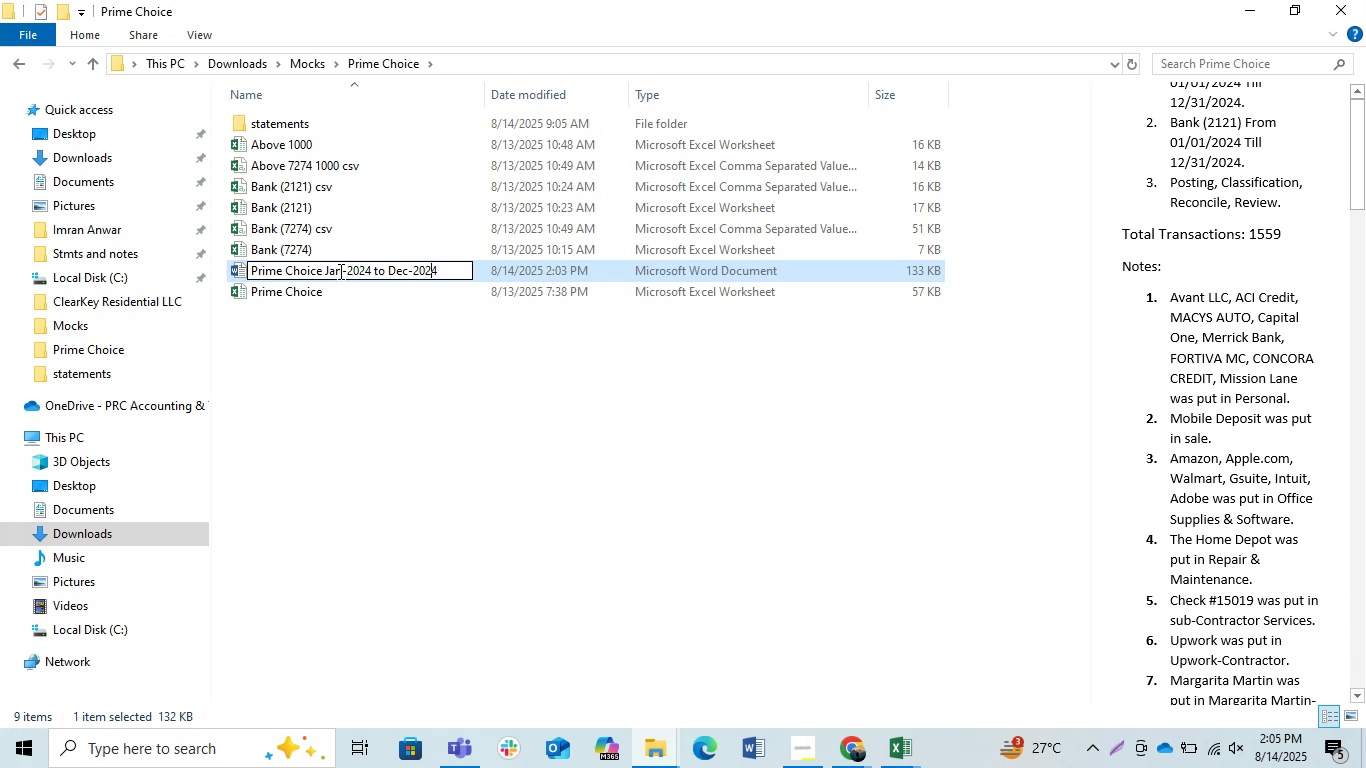 
key(ArrowRight)
 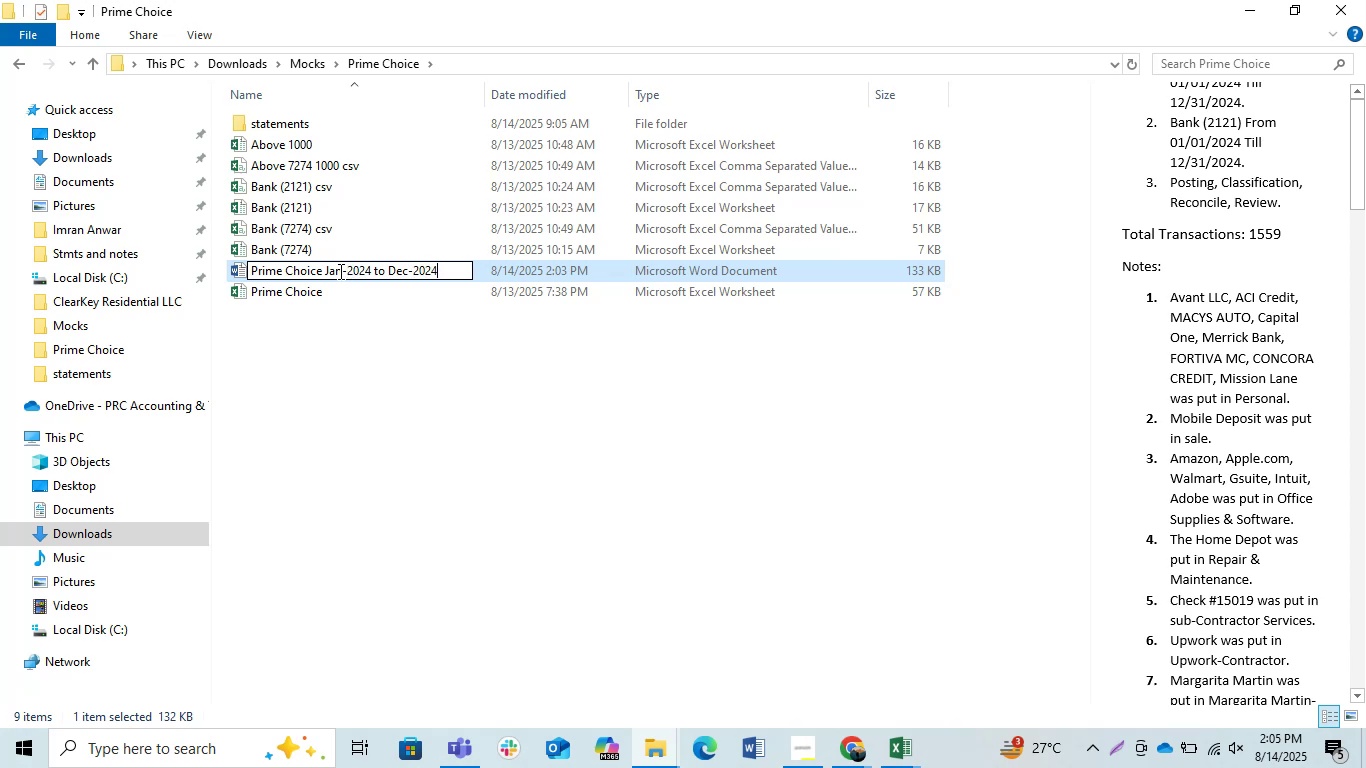 
type( -Notes)
 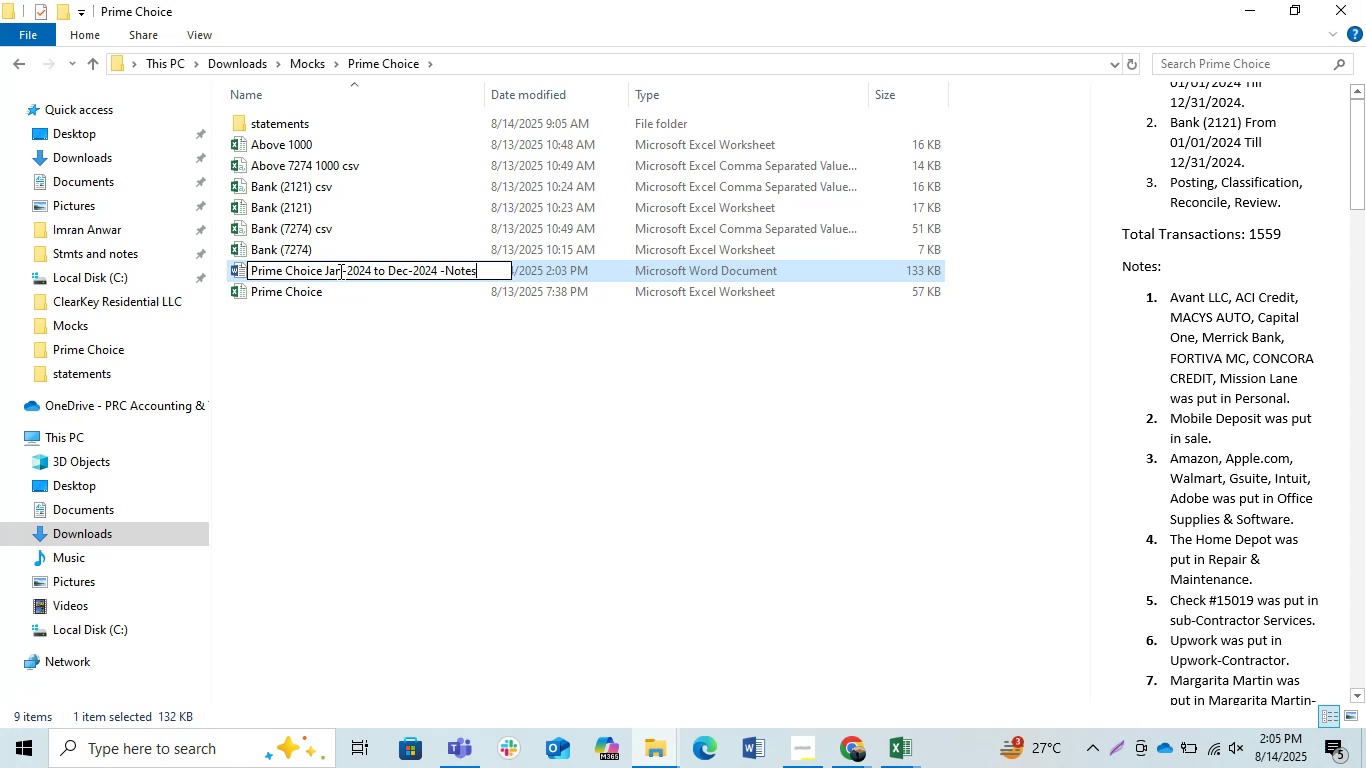 
key(Enter)
 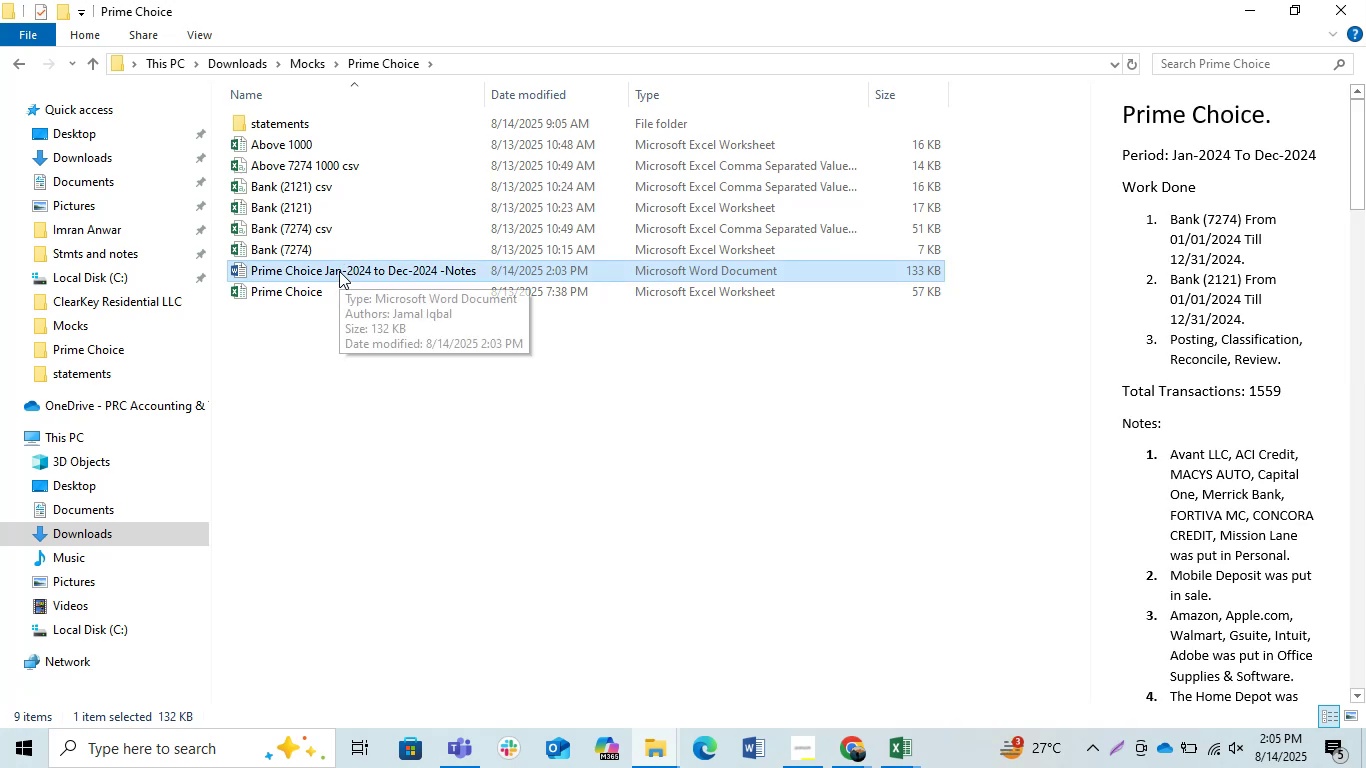 
left_click([495, 542])
 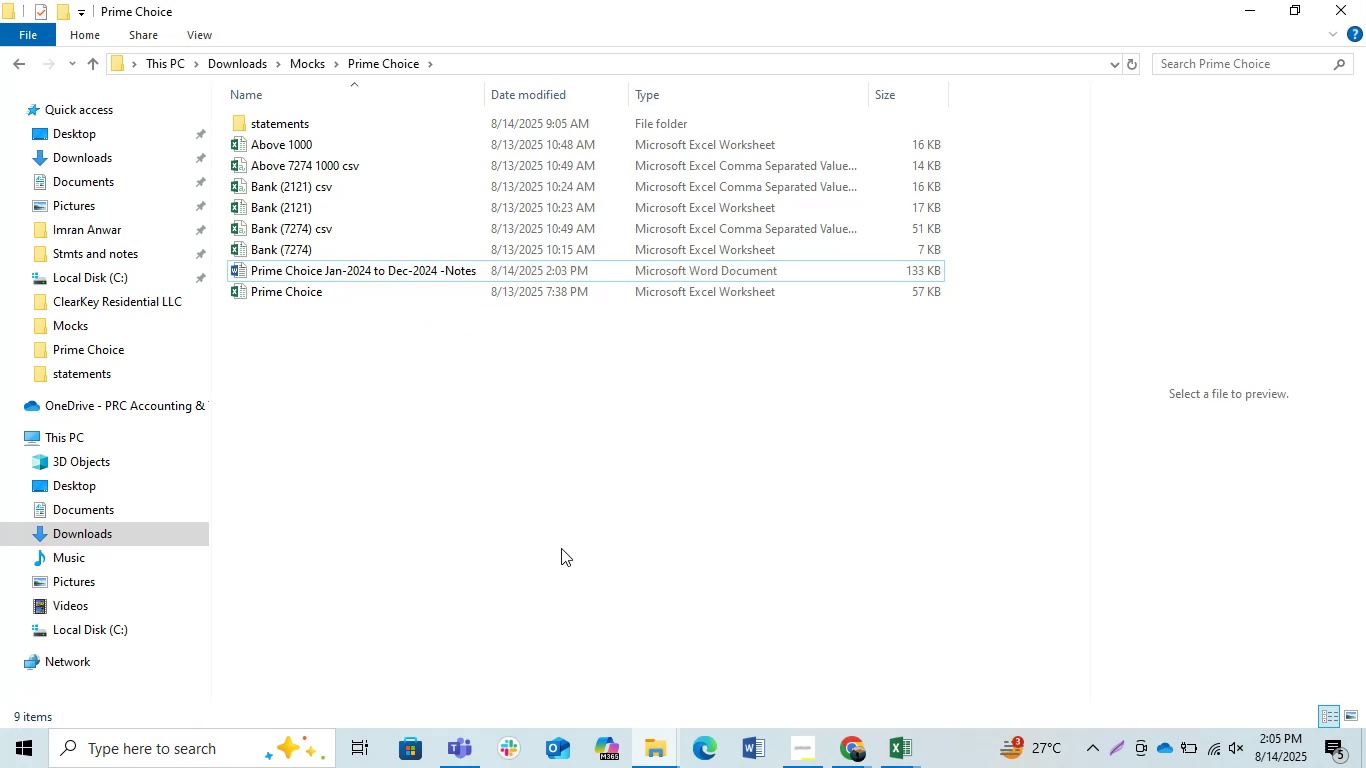 
double_click([358, 277])
 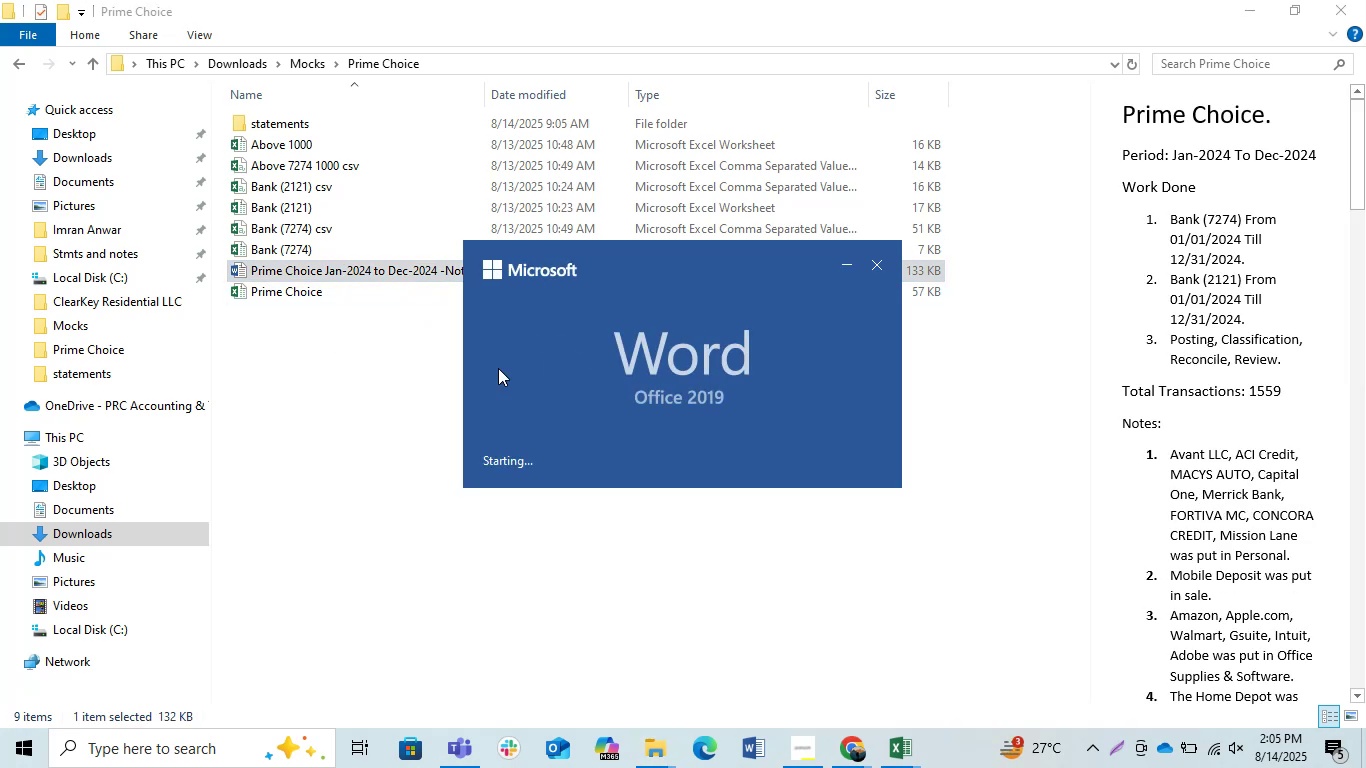 
scroll: coordinate [498, 368], scroll_direction: down, amount: 1.0
 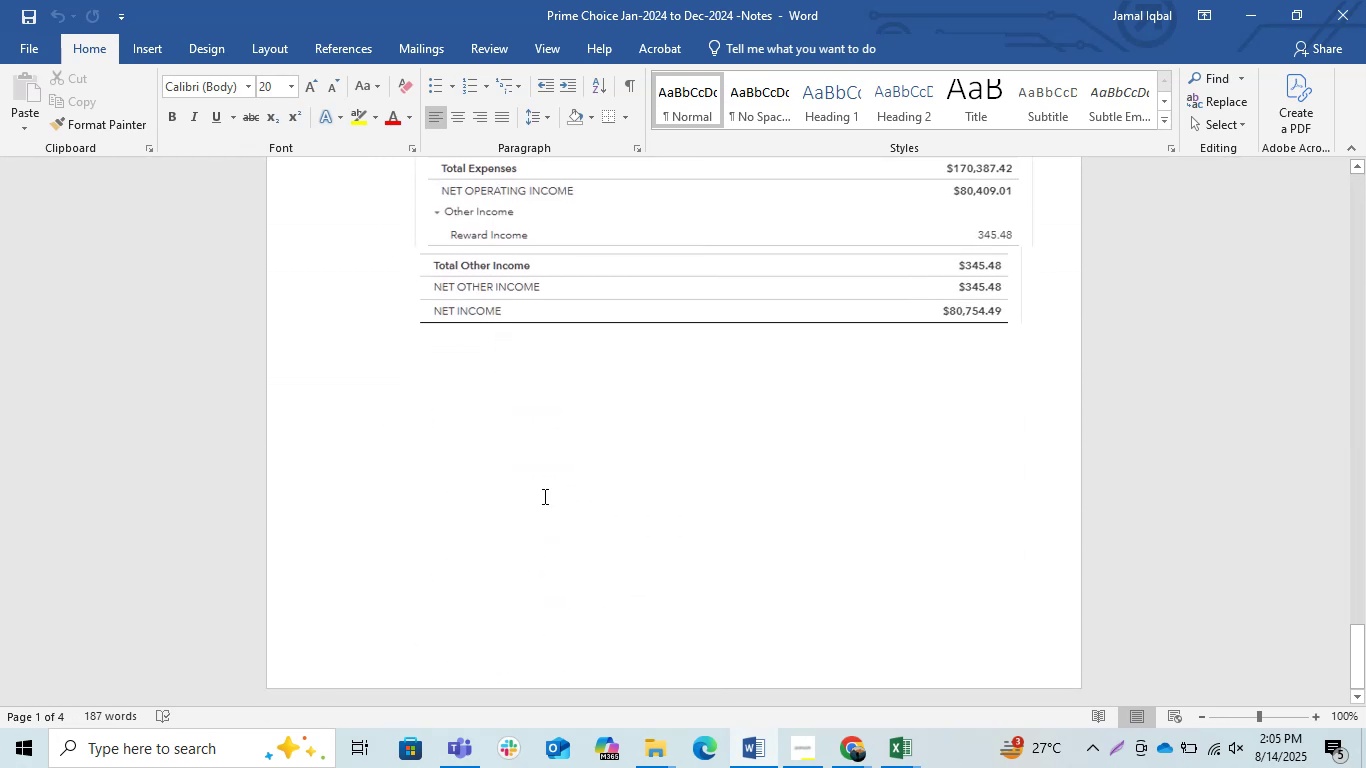 
scroll: coordinate [607, 572], scroll_direction: up, amount: 5.0
 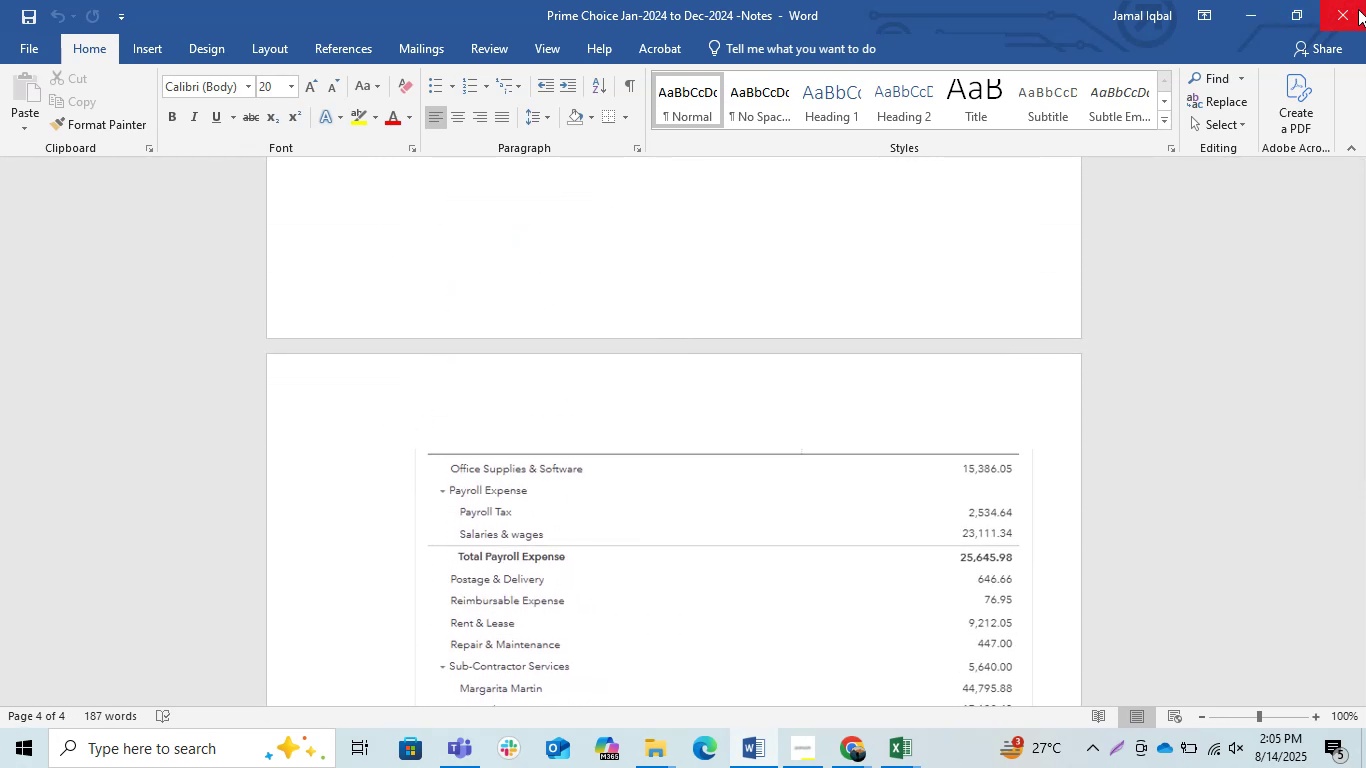 
left_click([1358, 9])
 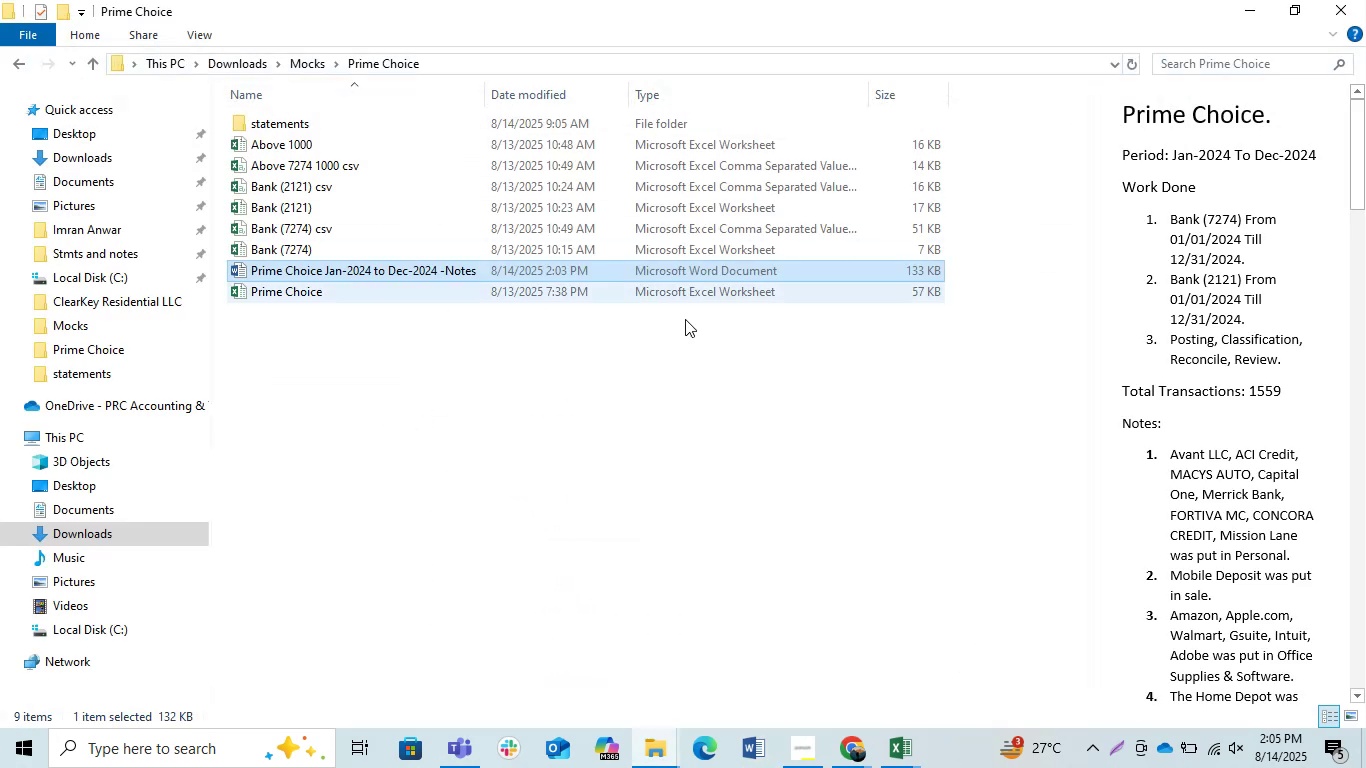 
left_click([512, 396])
 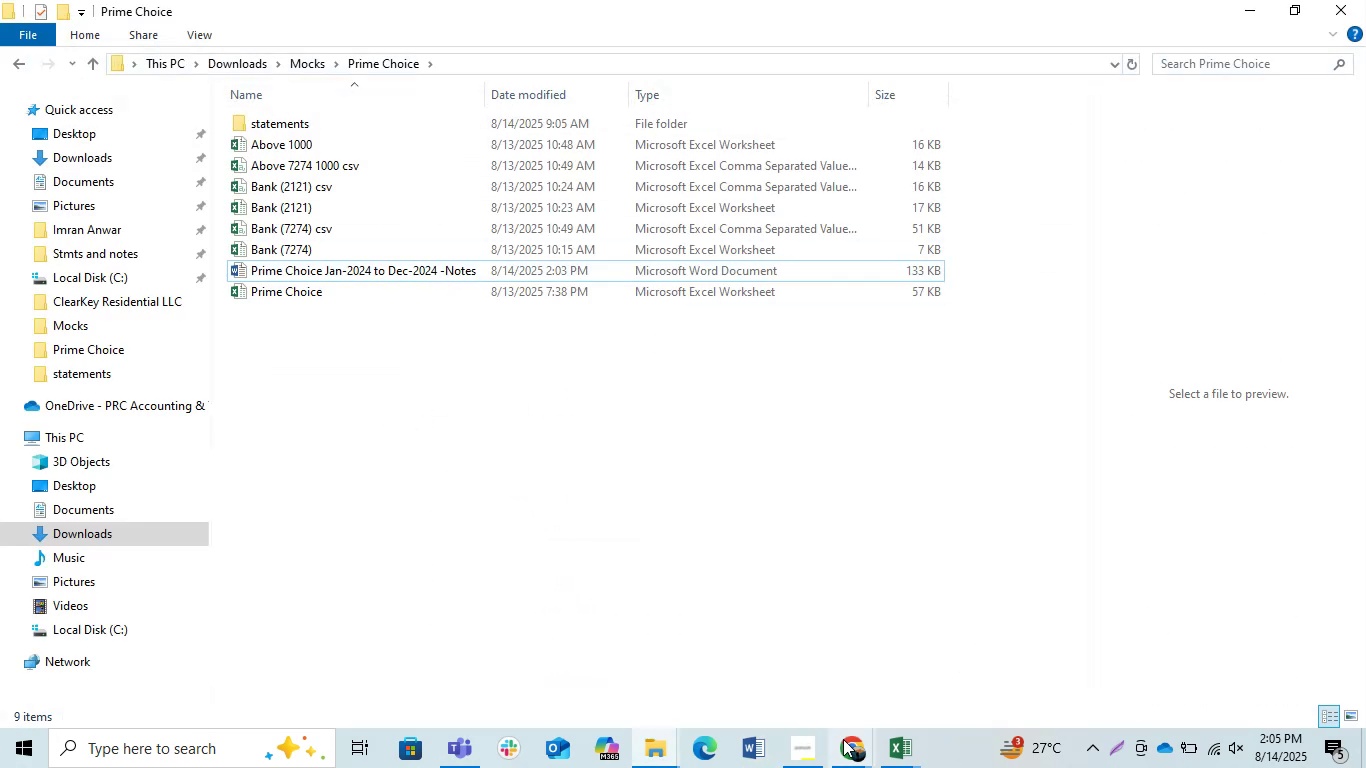 
left_click([865, 756])
 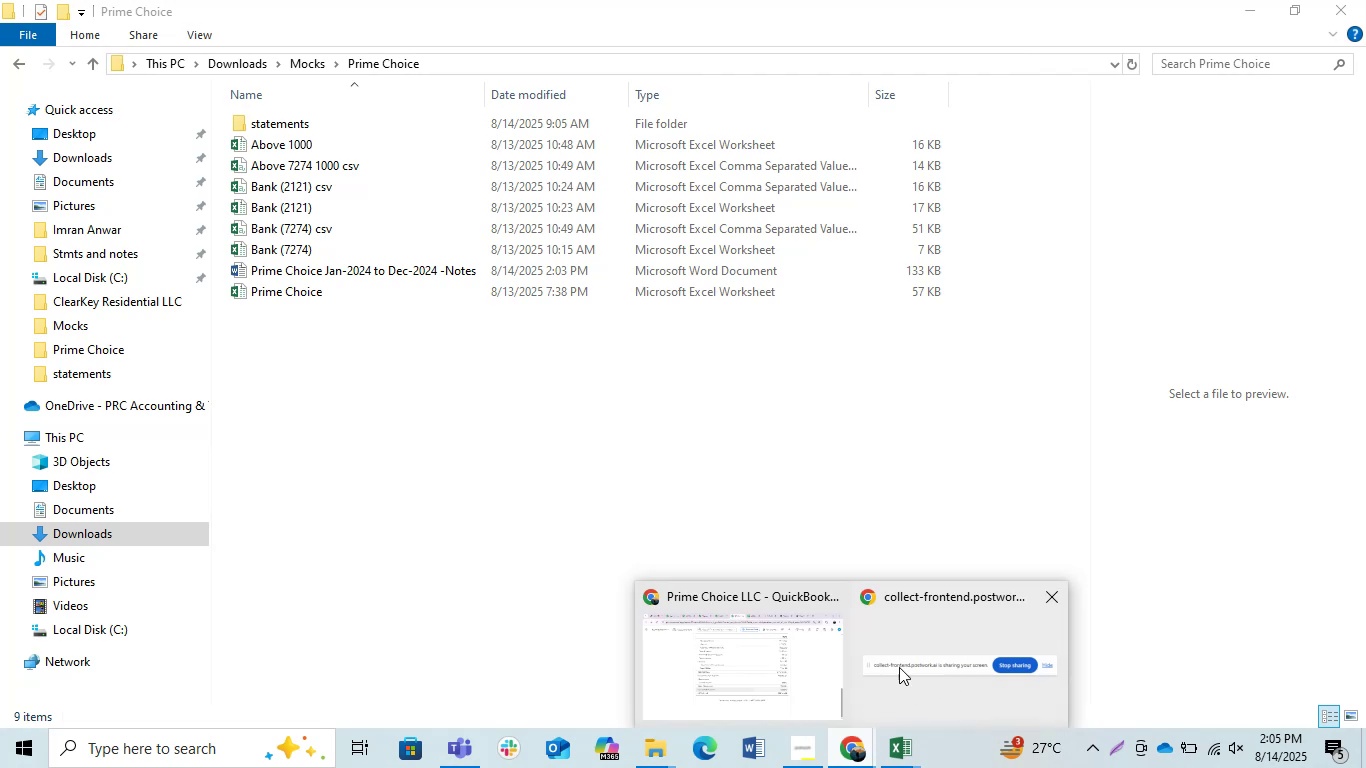 
left_click([748, 672])
 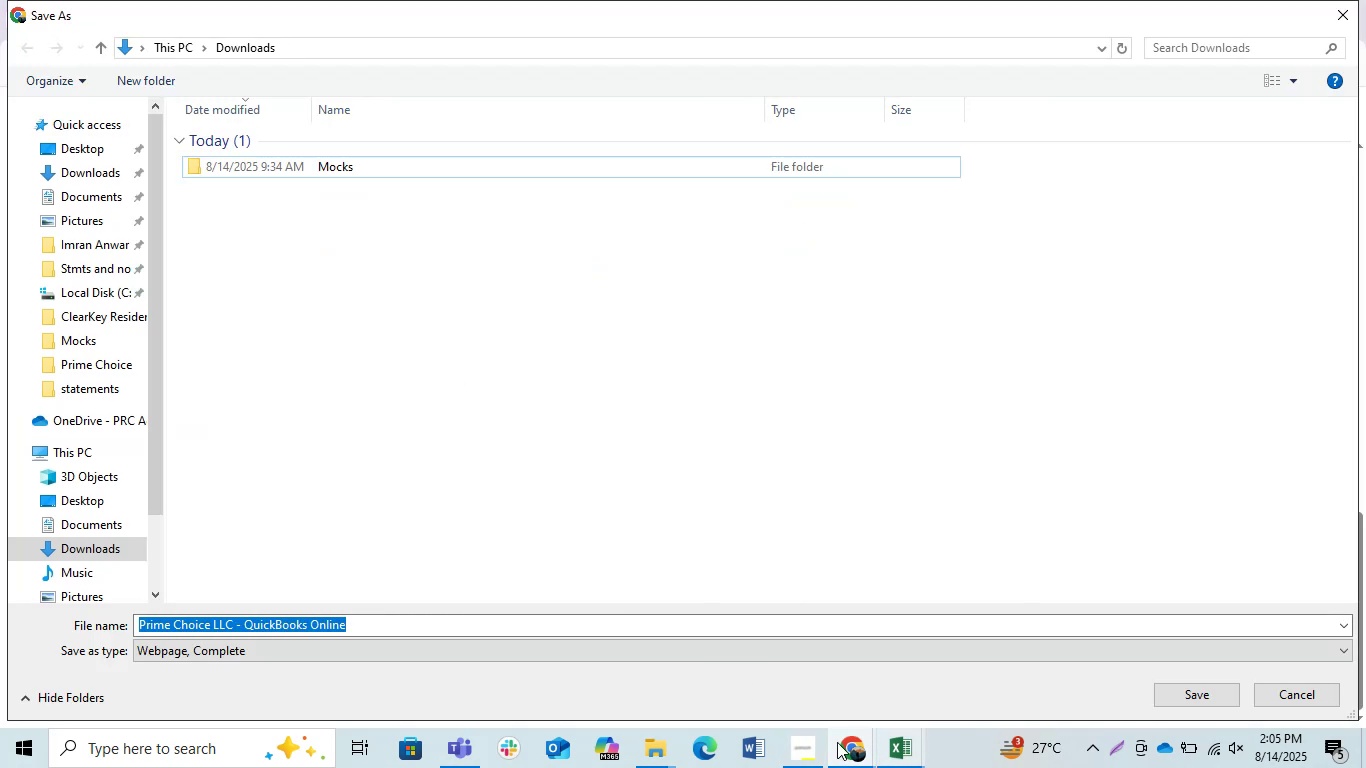 
left_click([858, 751])
 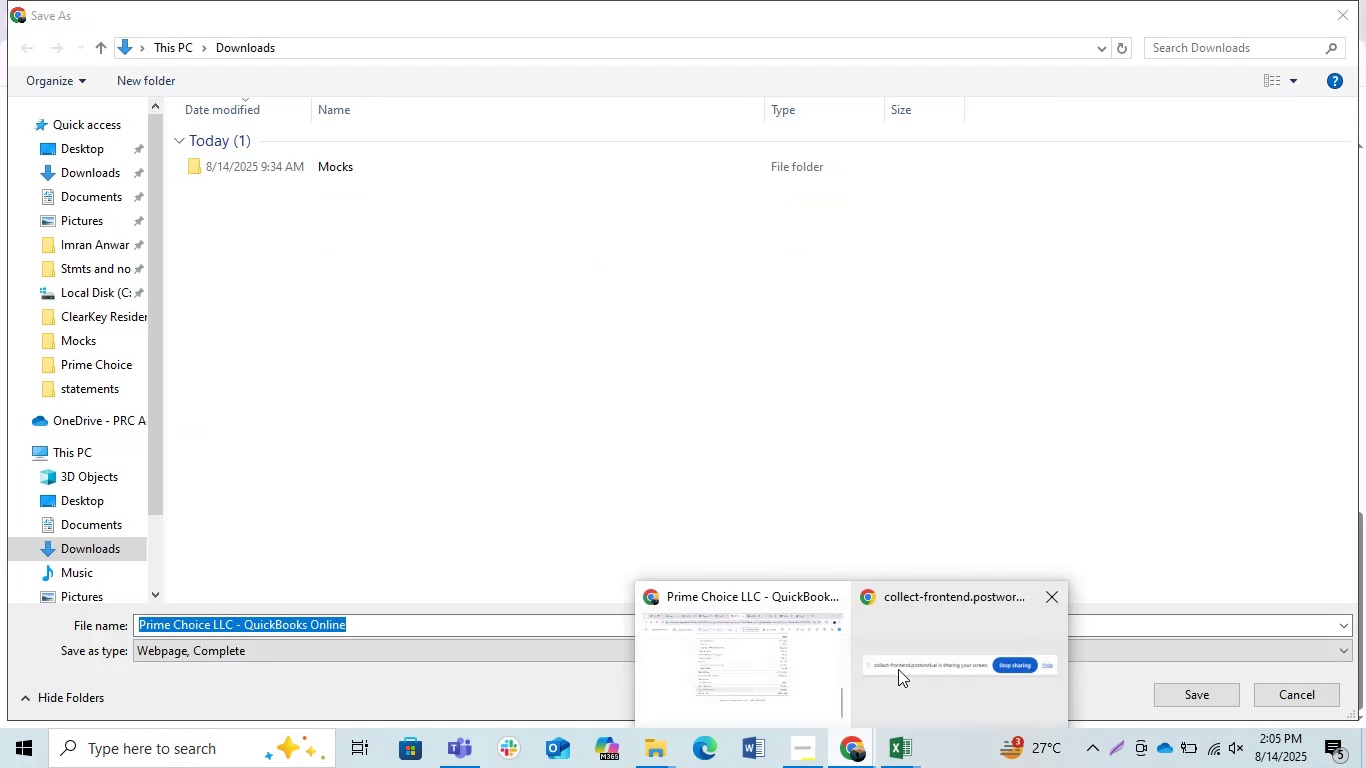 
left_click([727, 663])
 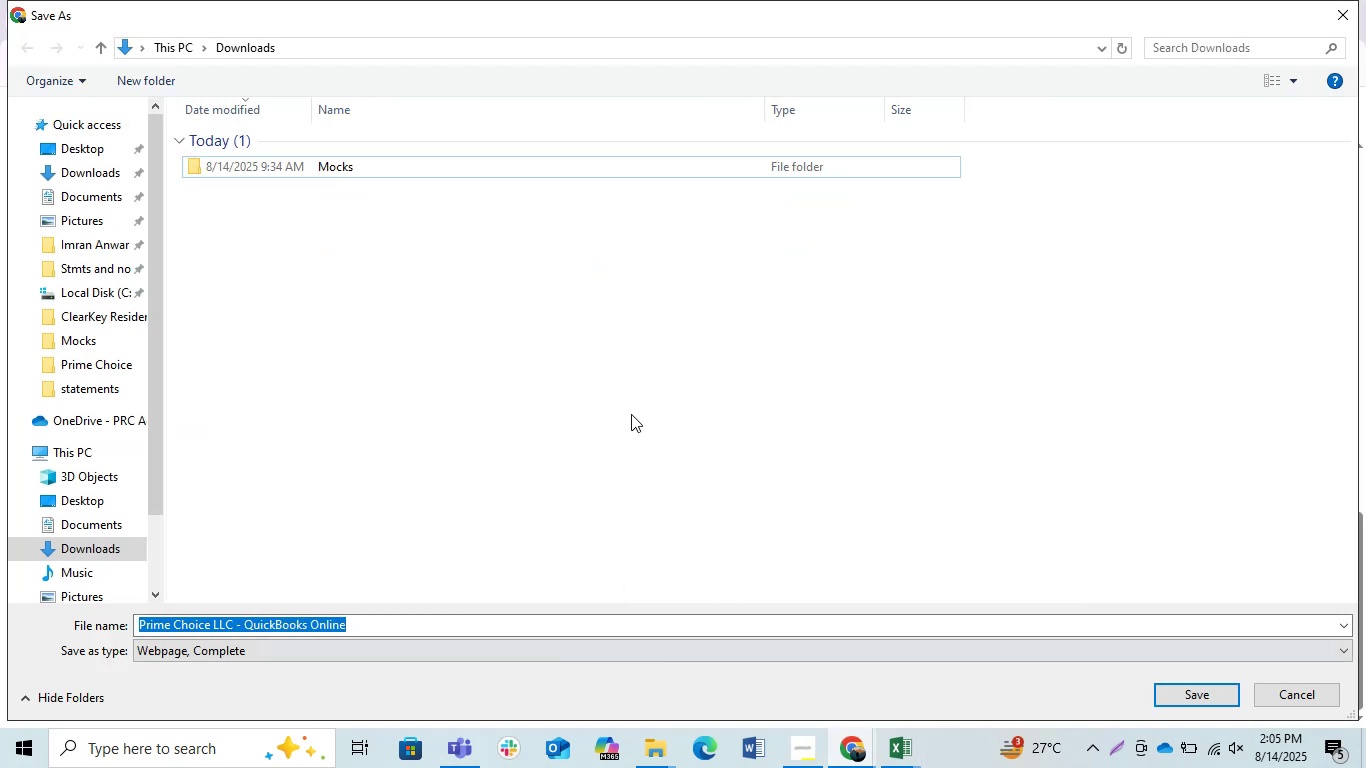 
left_click([621, 383])
 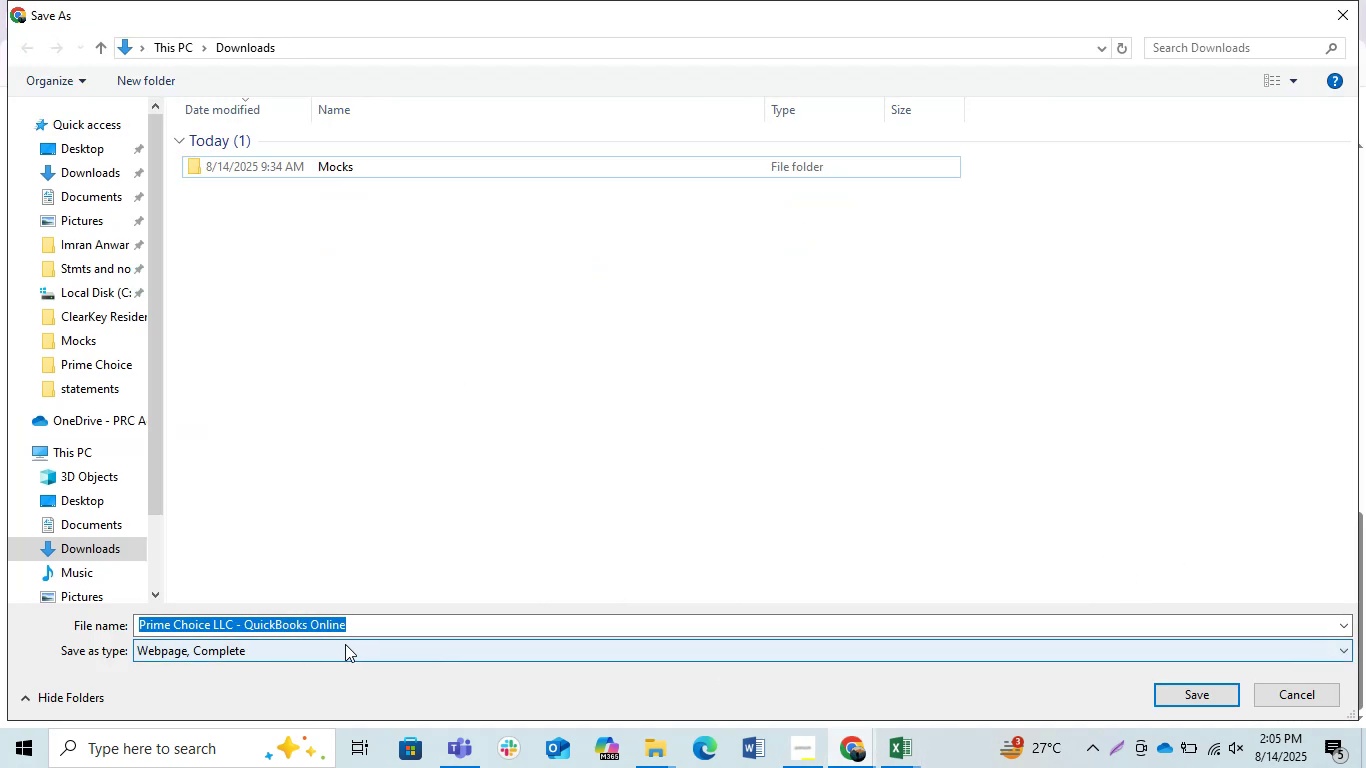 
left_click([1356, 30])
 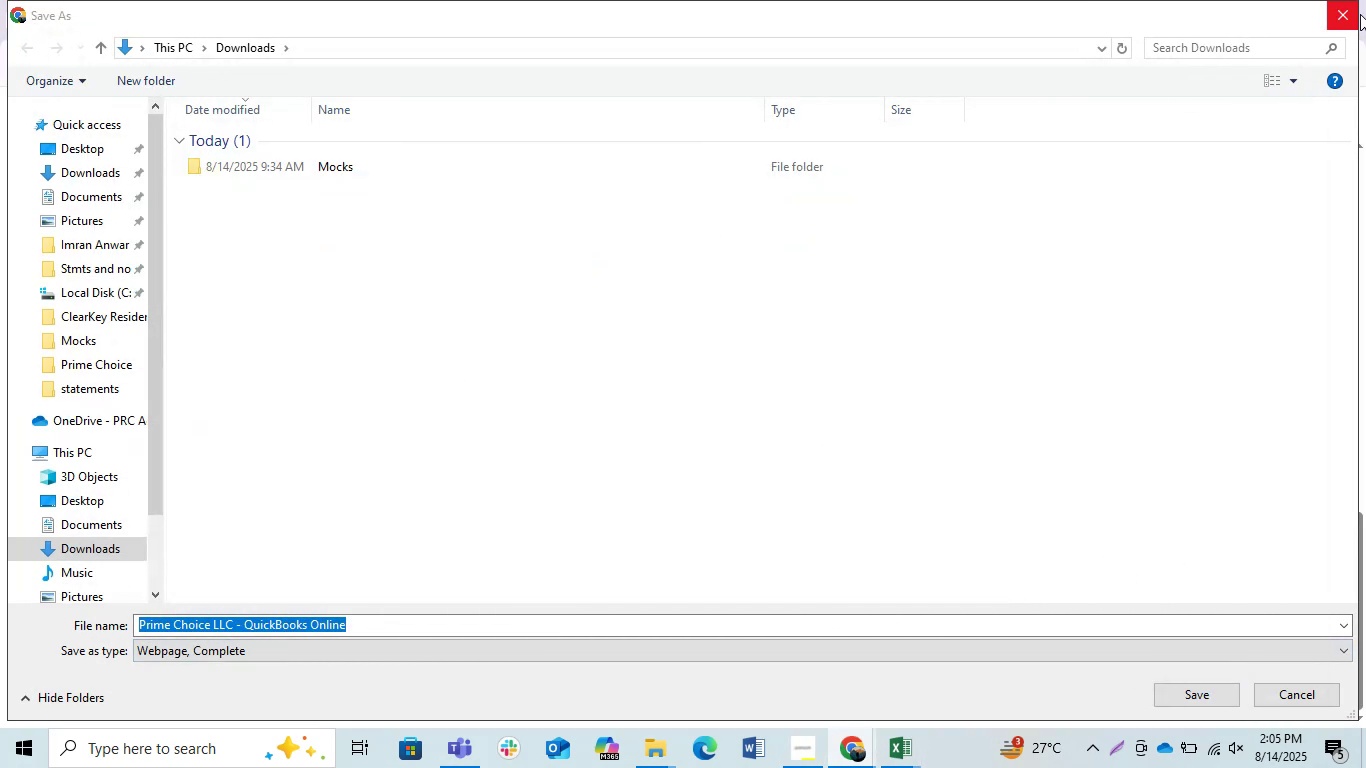 
left_click([1343, 14])
 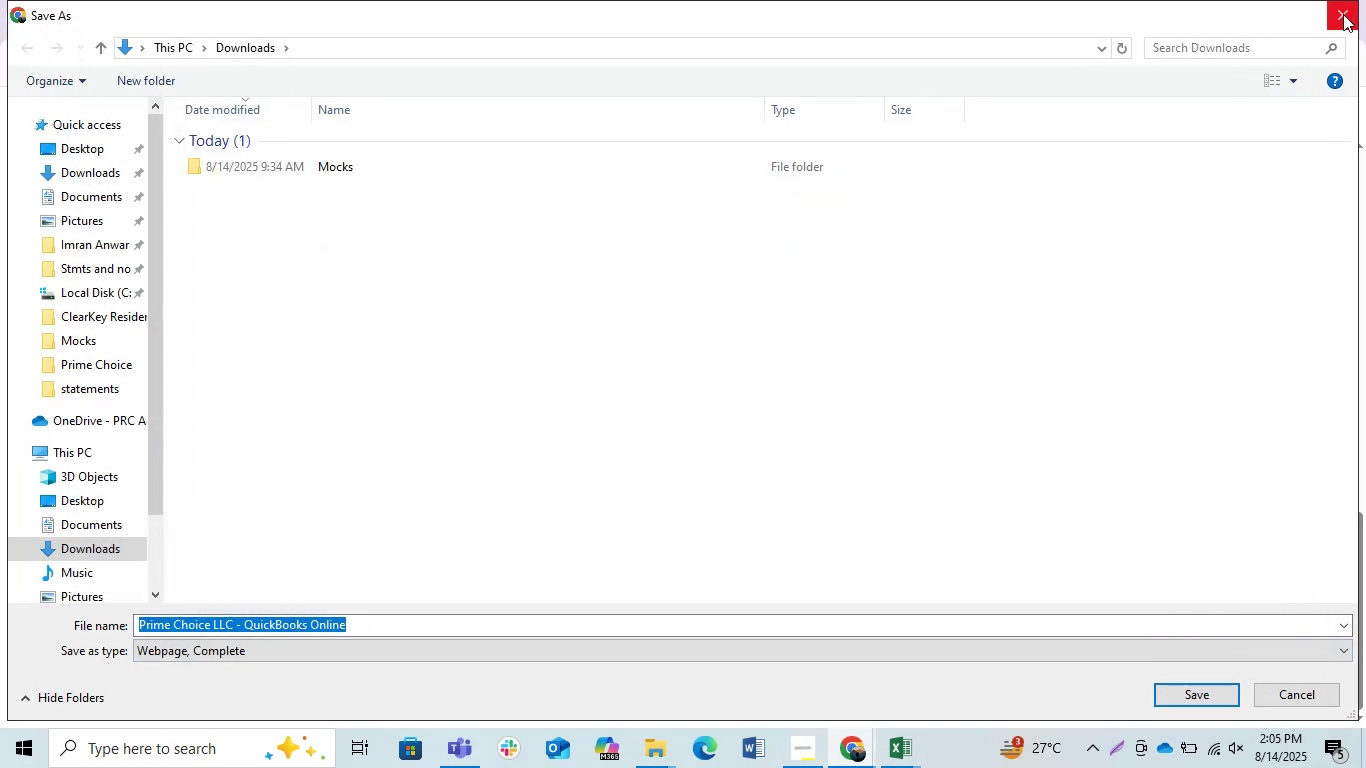 
double_click([1343, 14])
 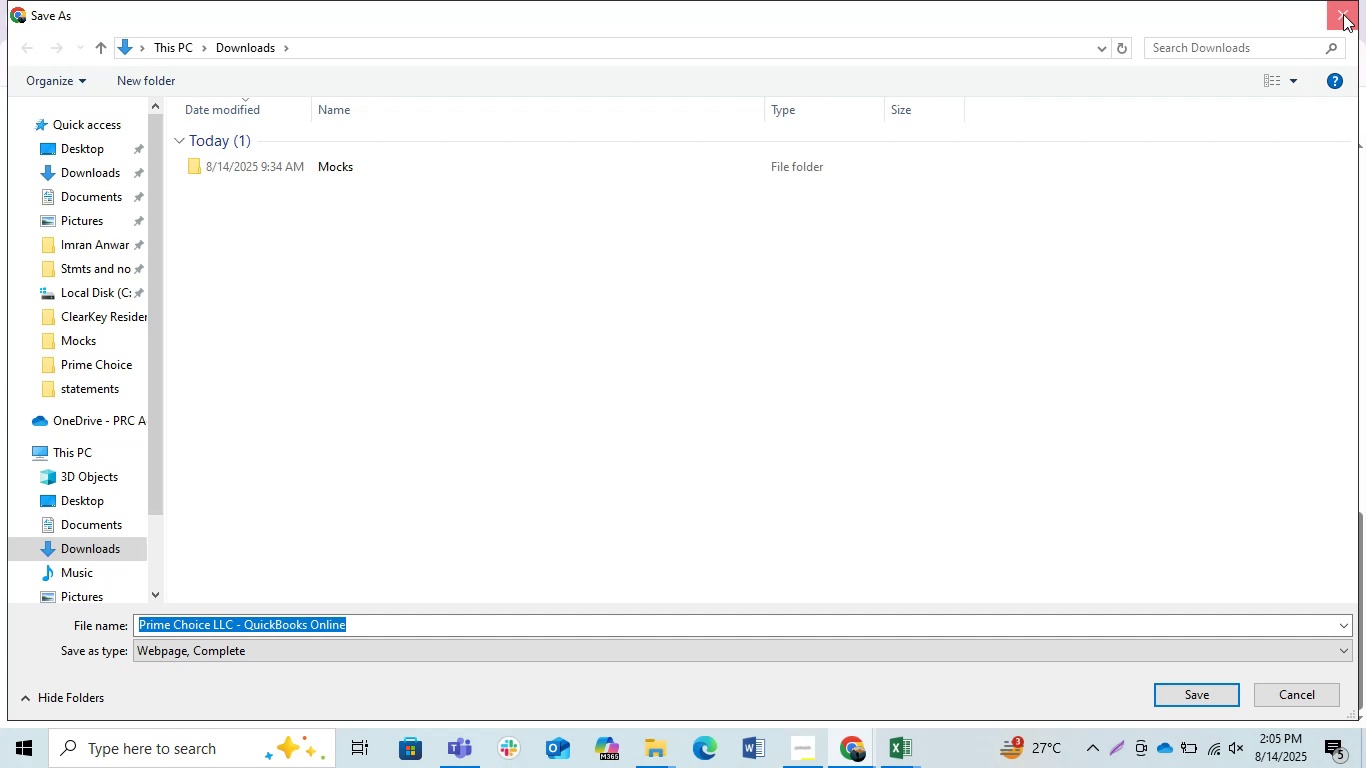 
left_click([1343, 14])
 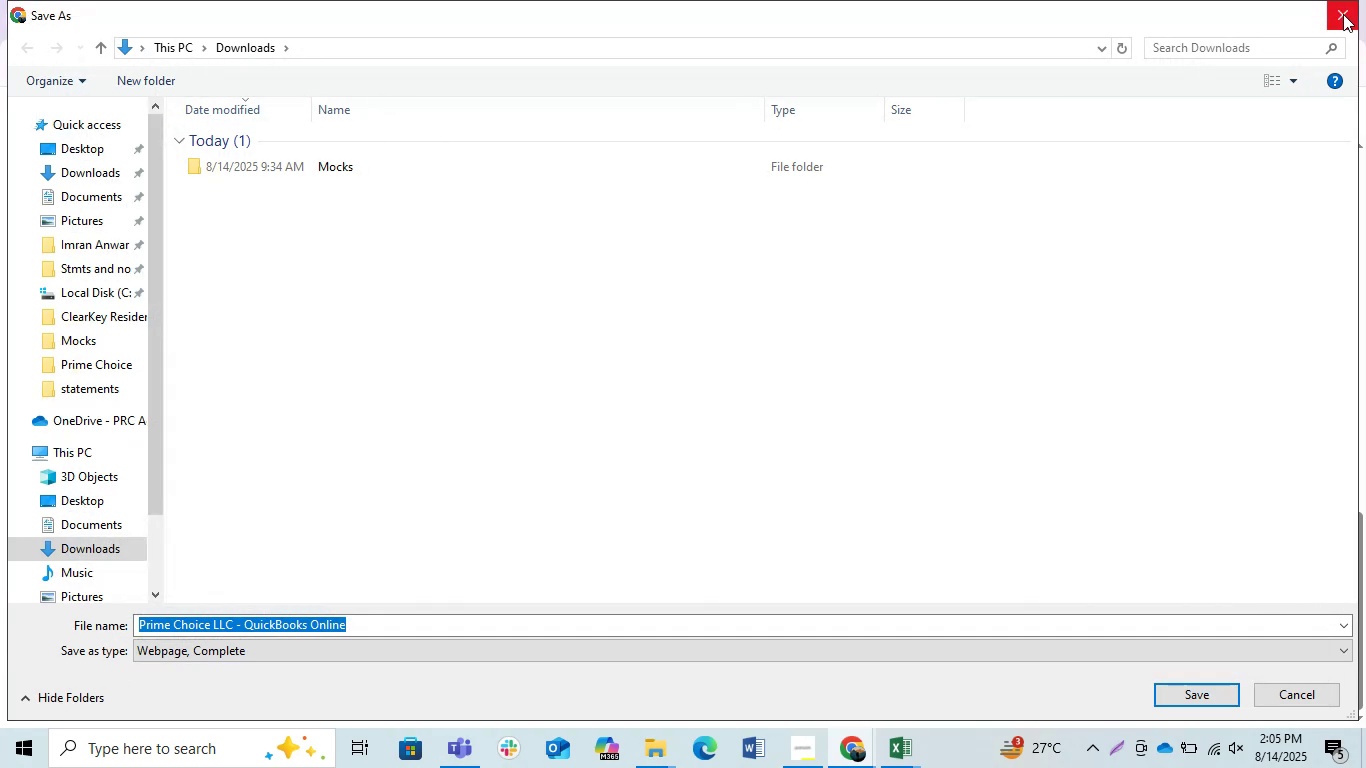 
double_click([1343, 14])
 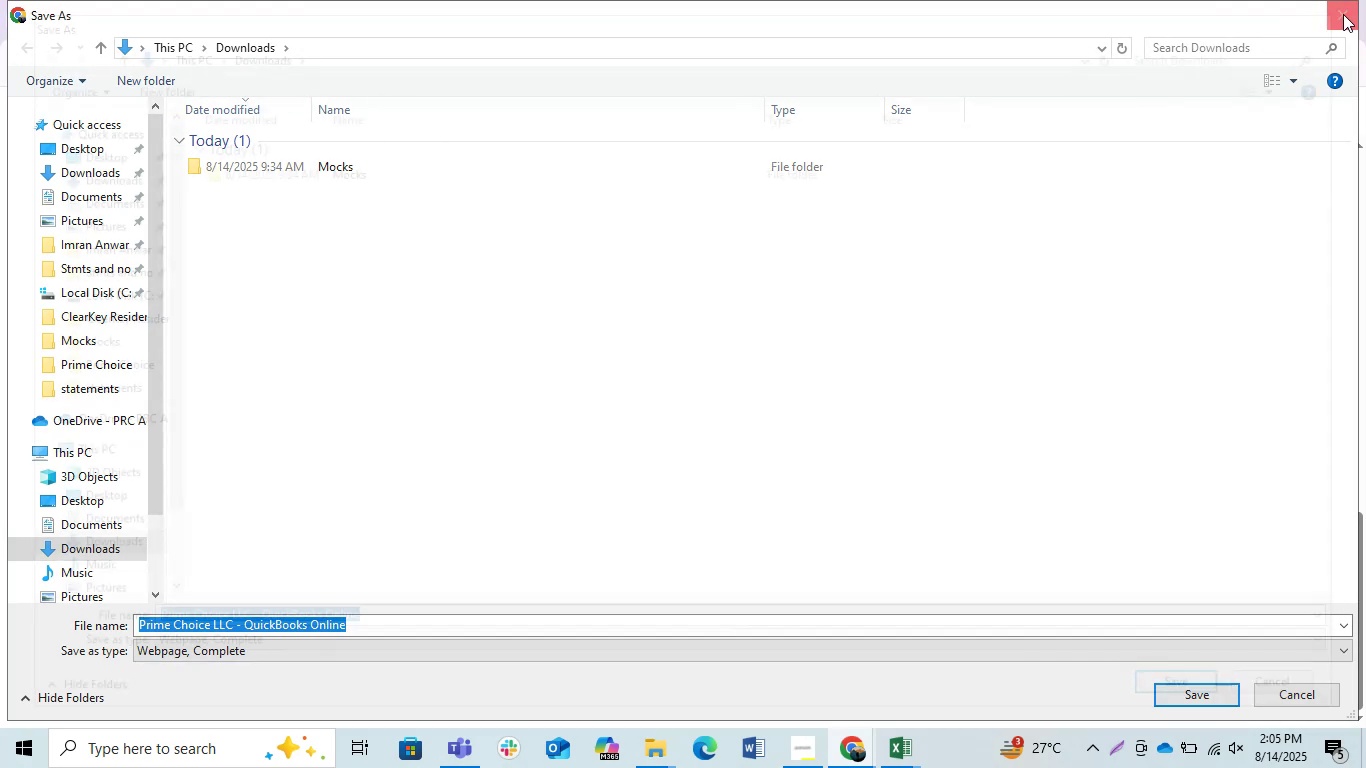 
double_click([1343, 14])
 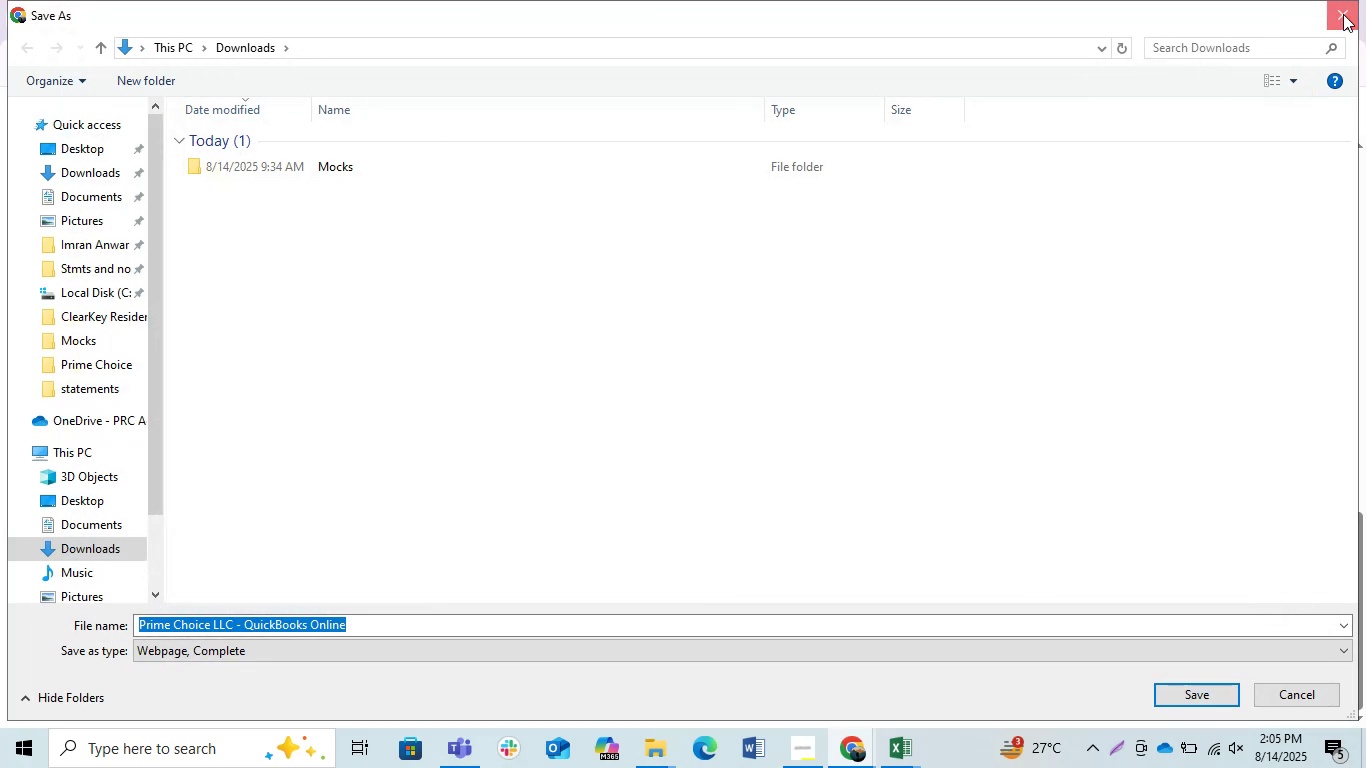 
triple_click([1343, 14])
 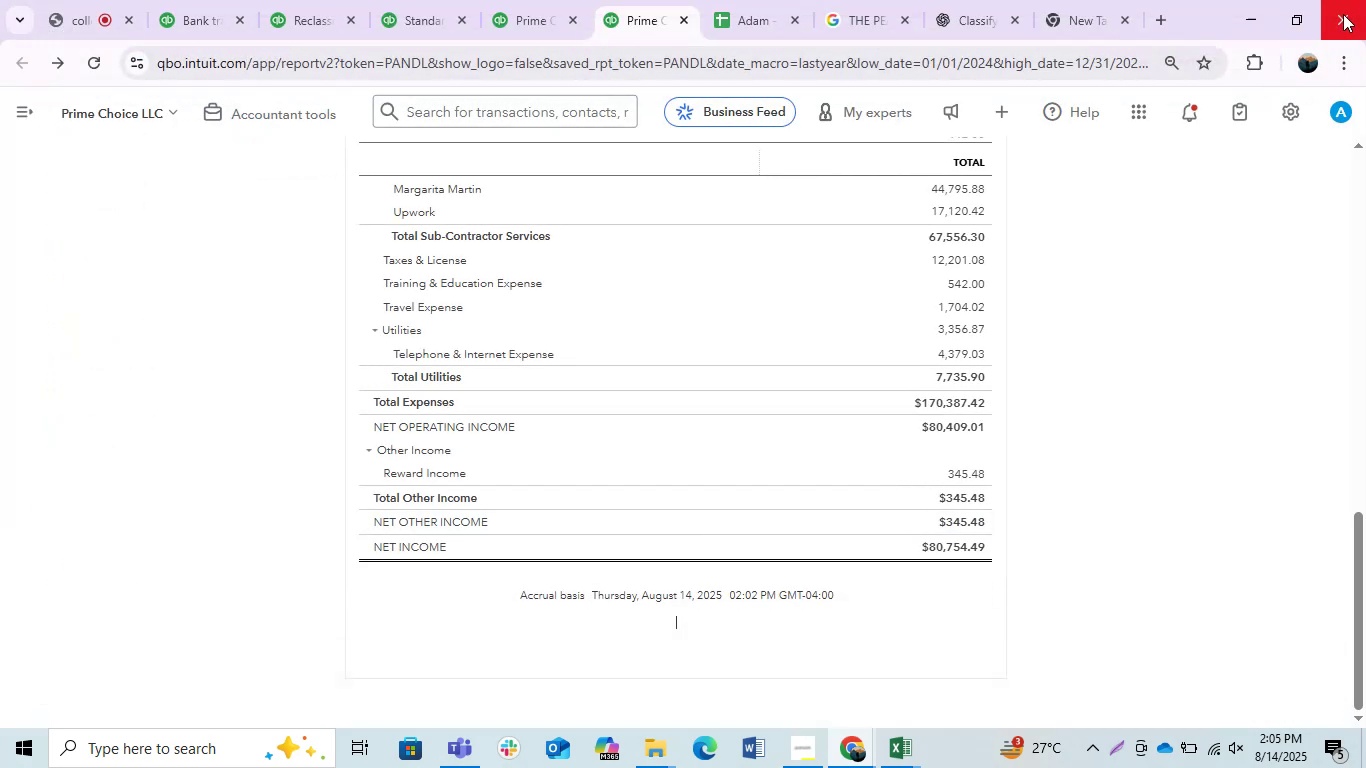 
triple_click([1343, 14])
 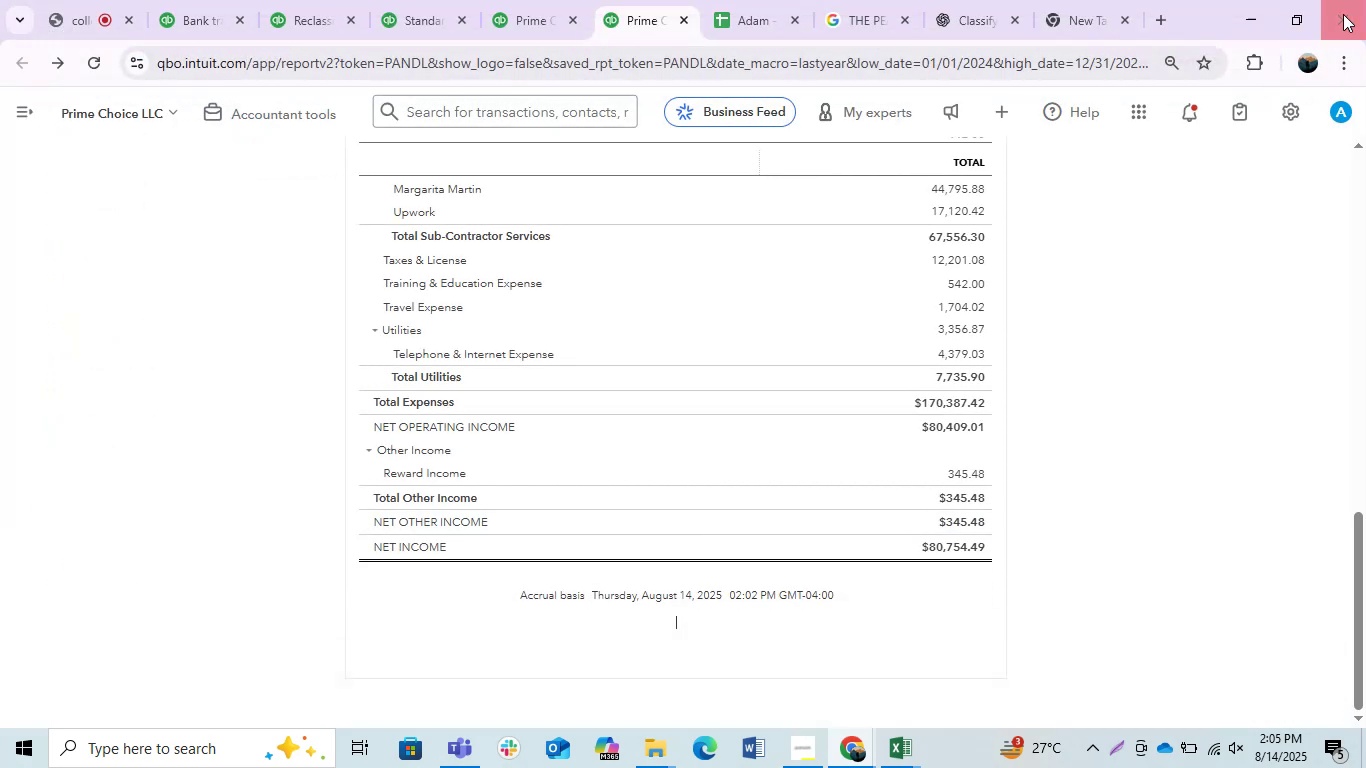 
left_click([1044, 252])
 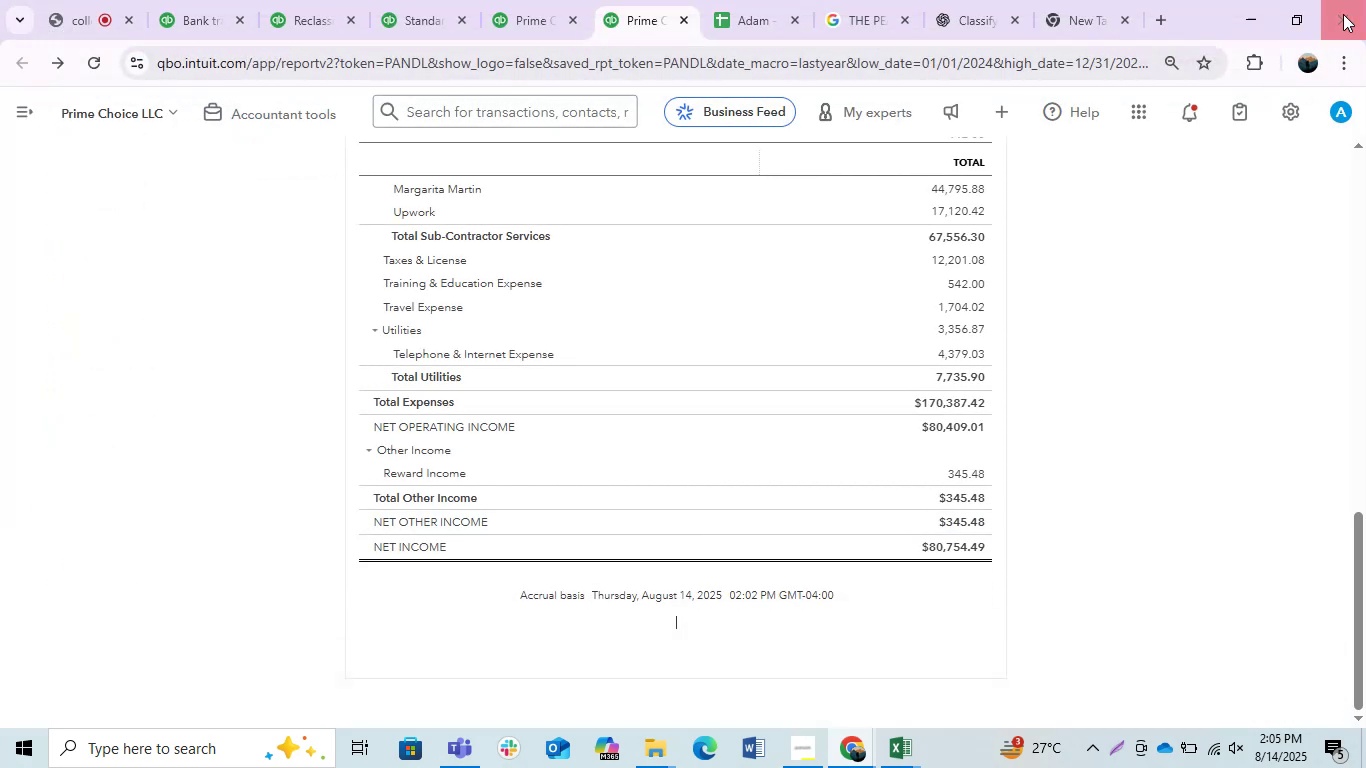 
left_click([876, 187])
 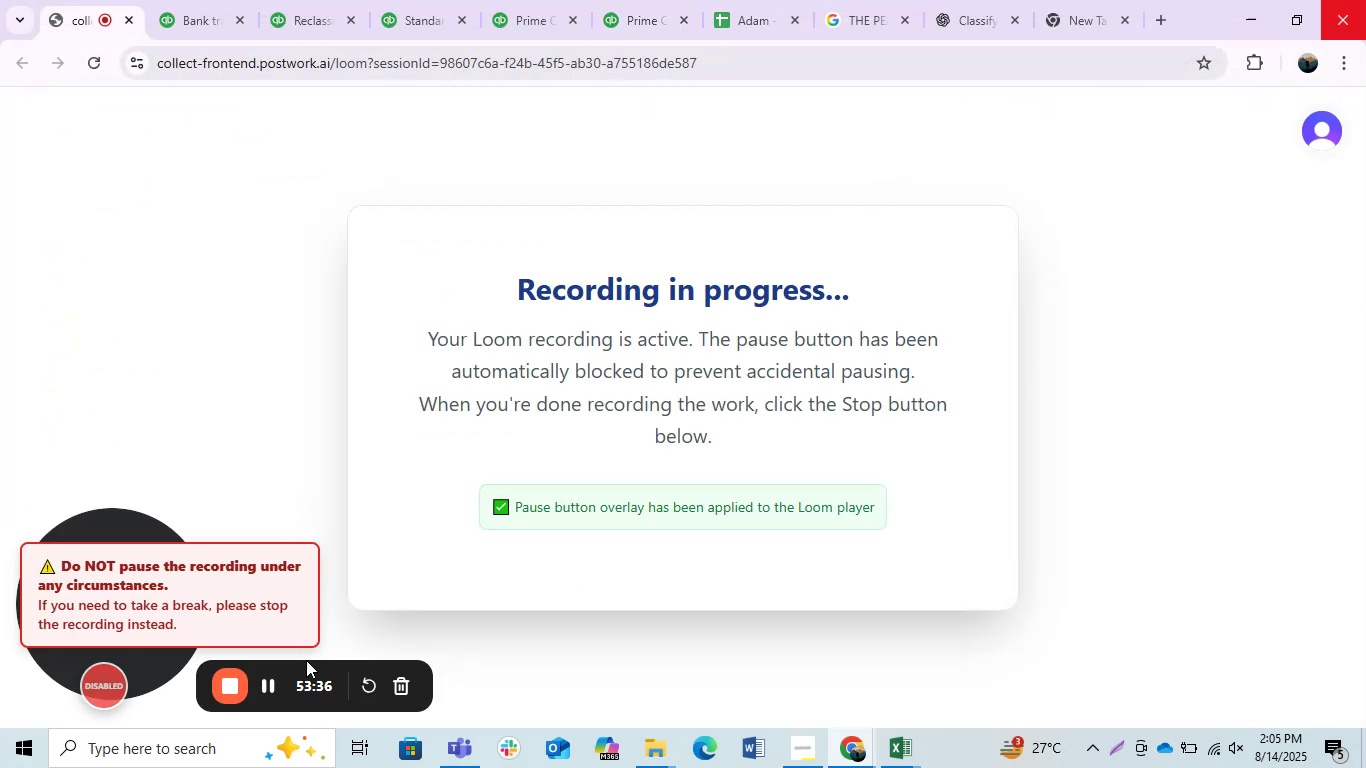 
left_click([979, 151])
 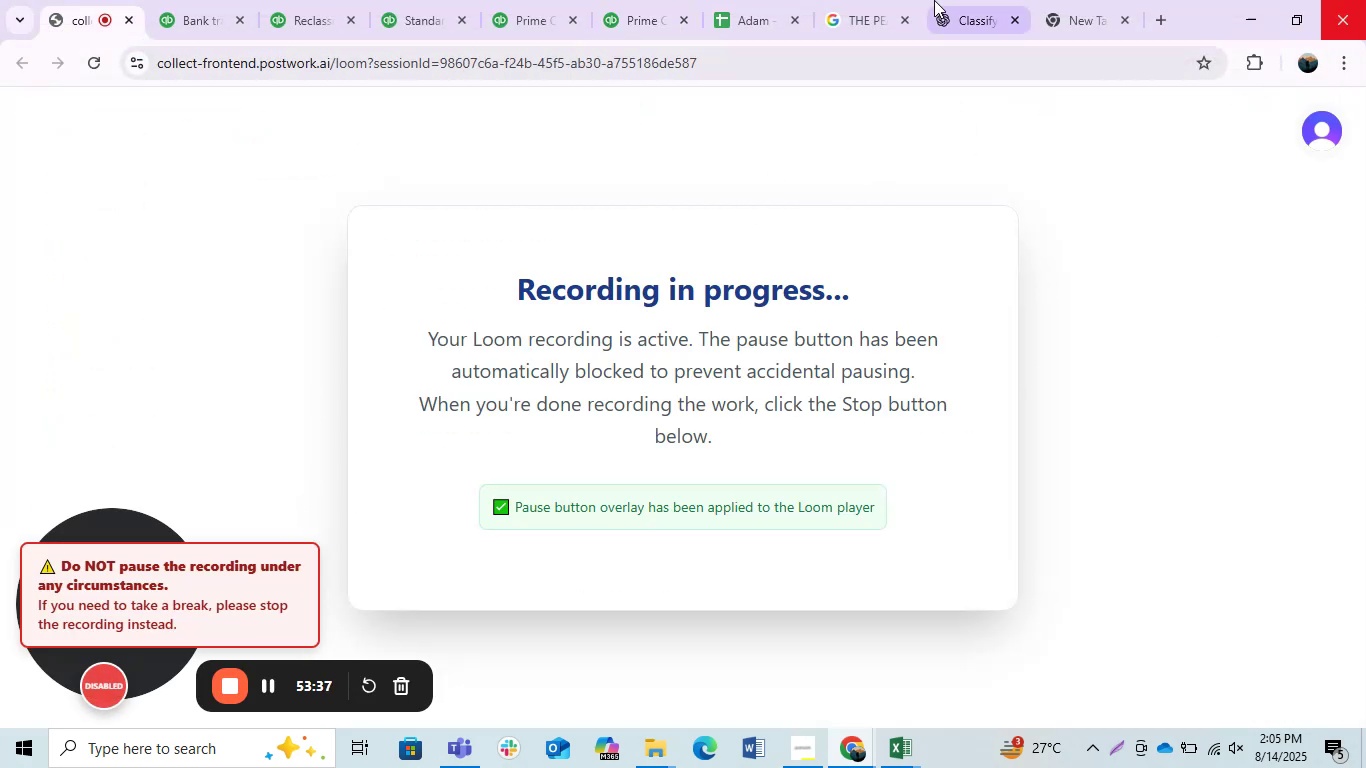 
left_click([952, 0])
 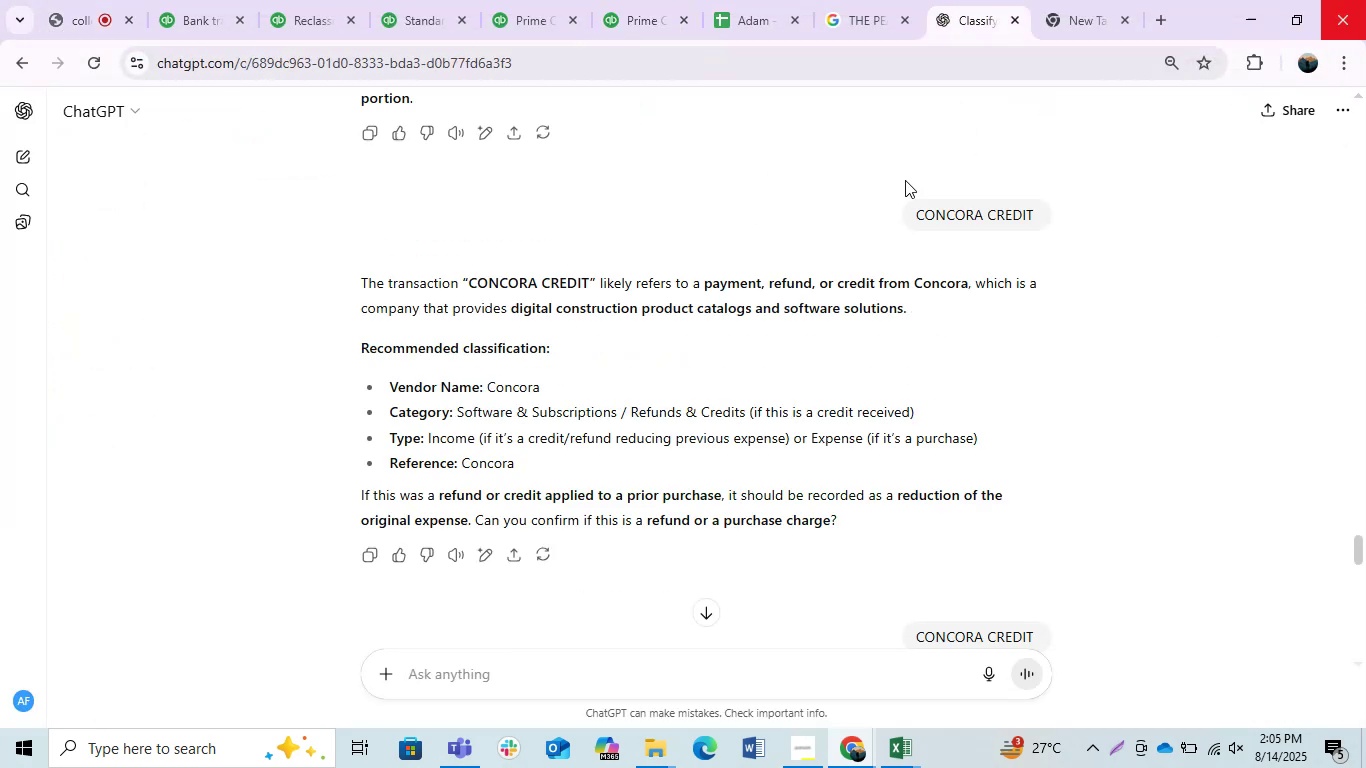 
left_click([743, 172])
 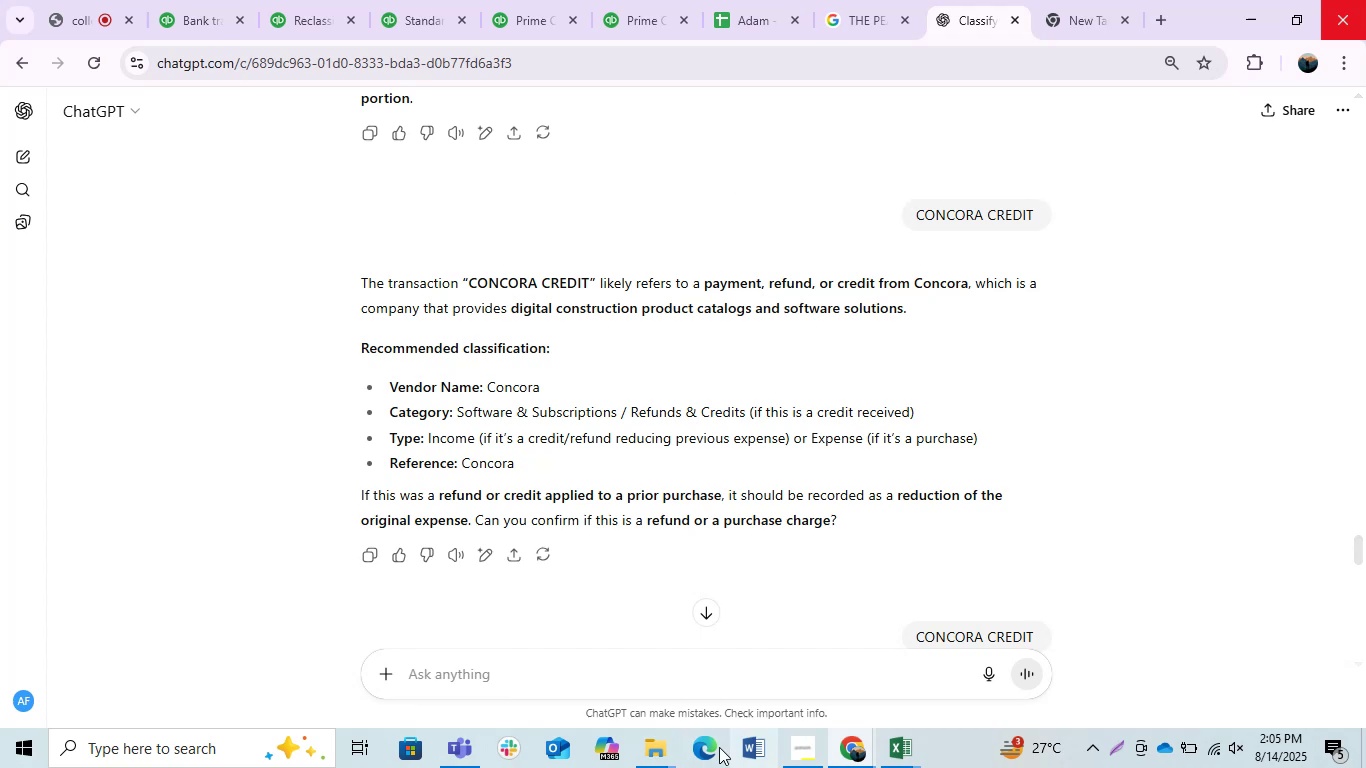 
left_click([648, 762])
 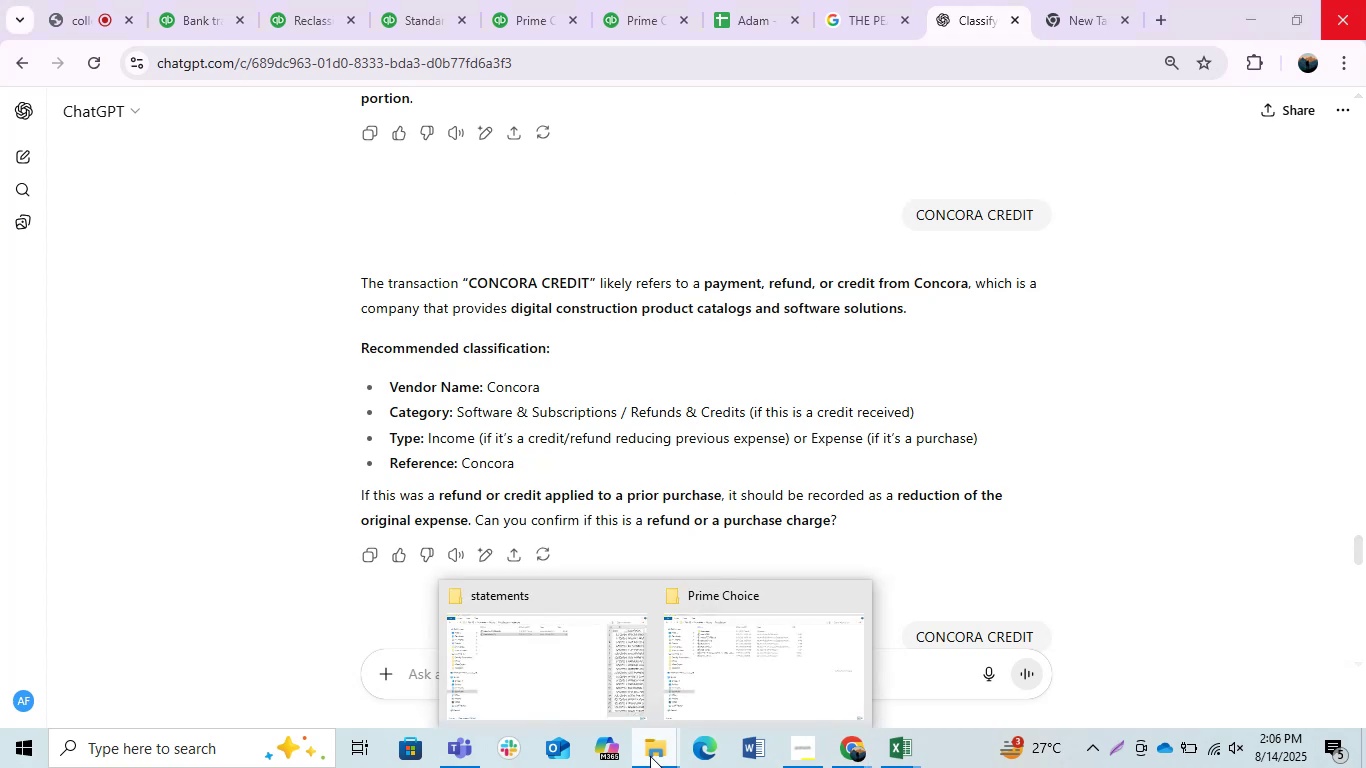 
right_click([650, 756])
 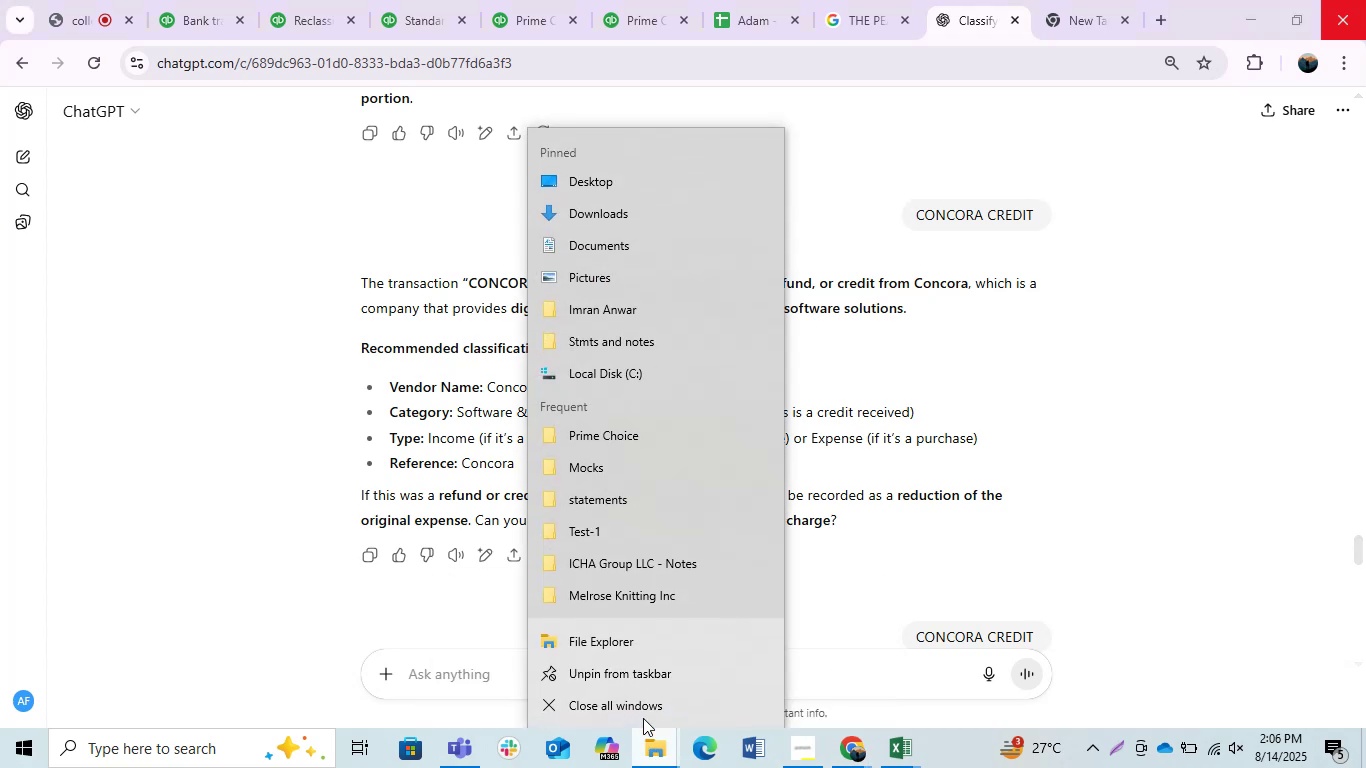 
left_click([634, 709])
 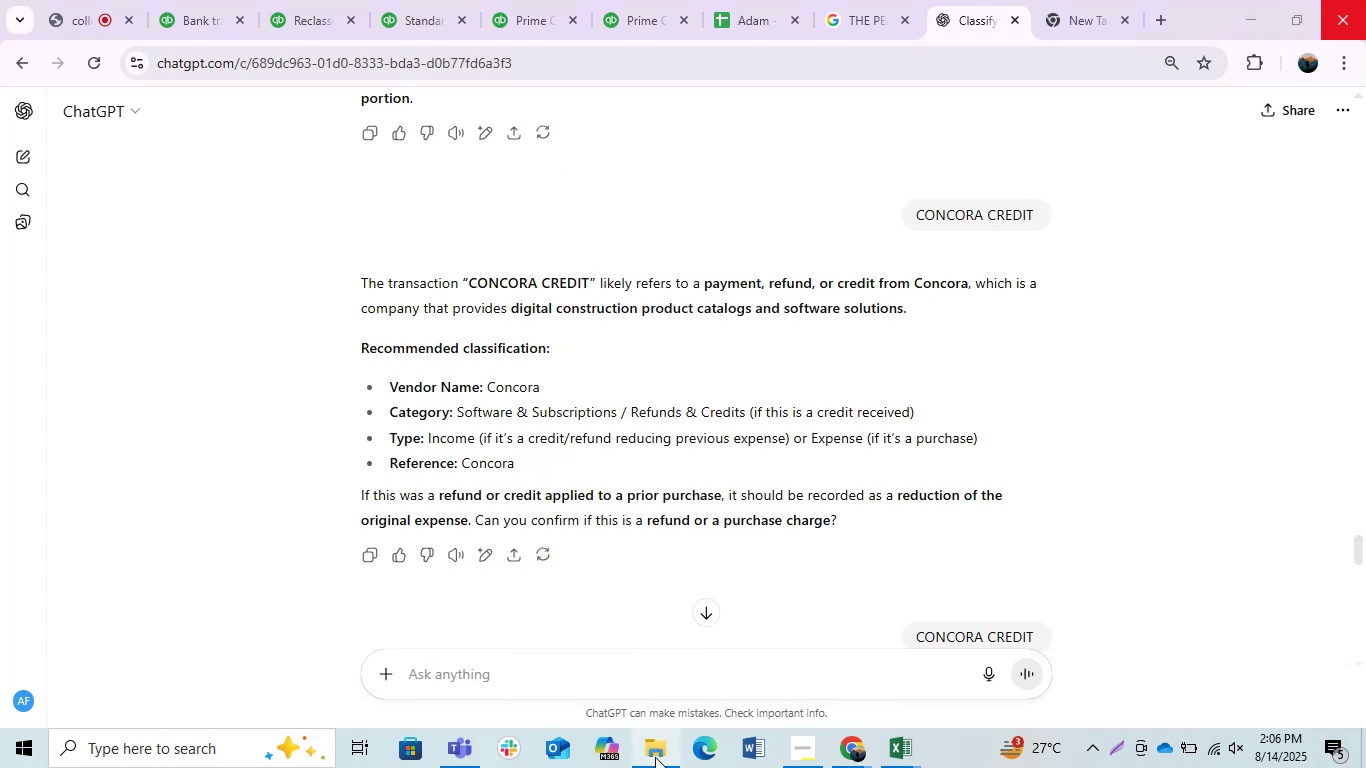 
left_click([655, 757])
 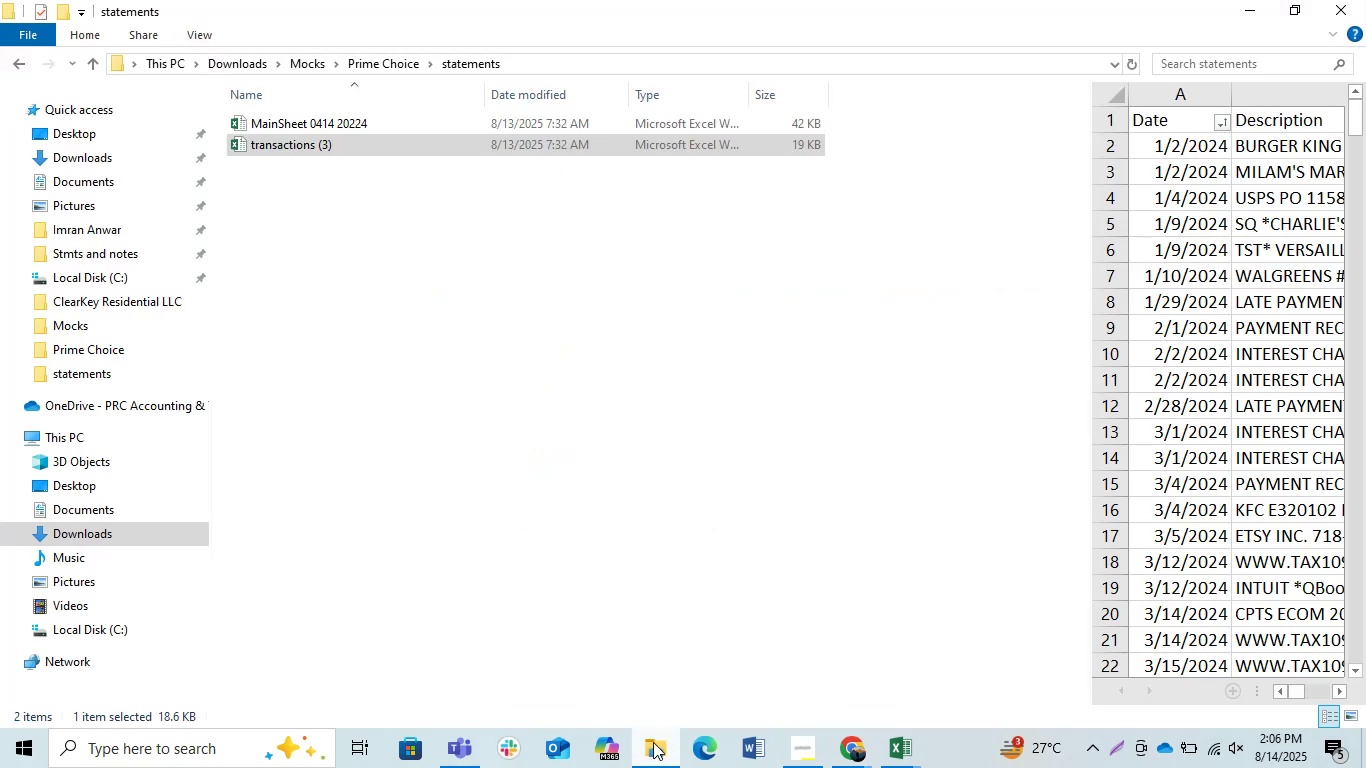 
left_click([475, 454])
 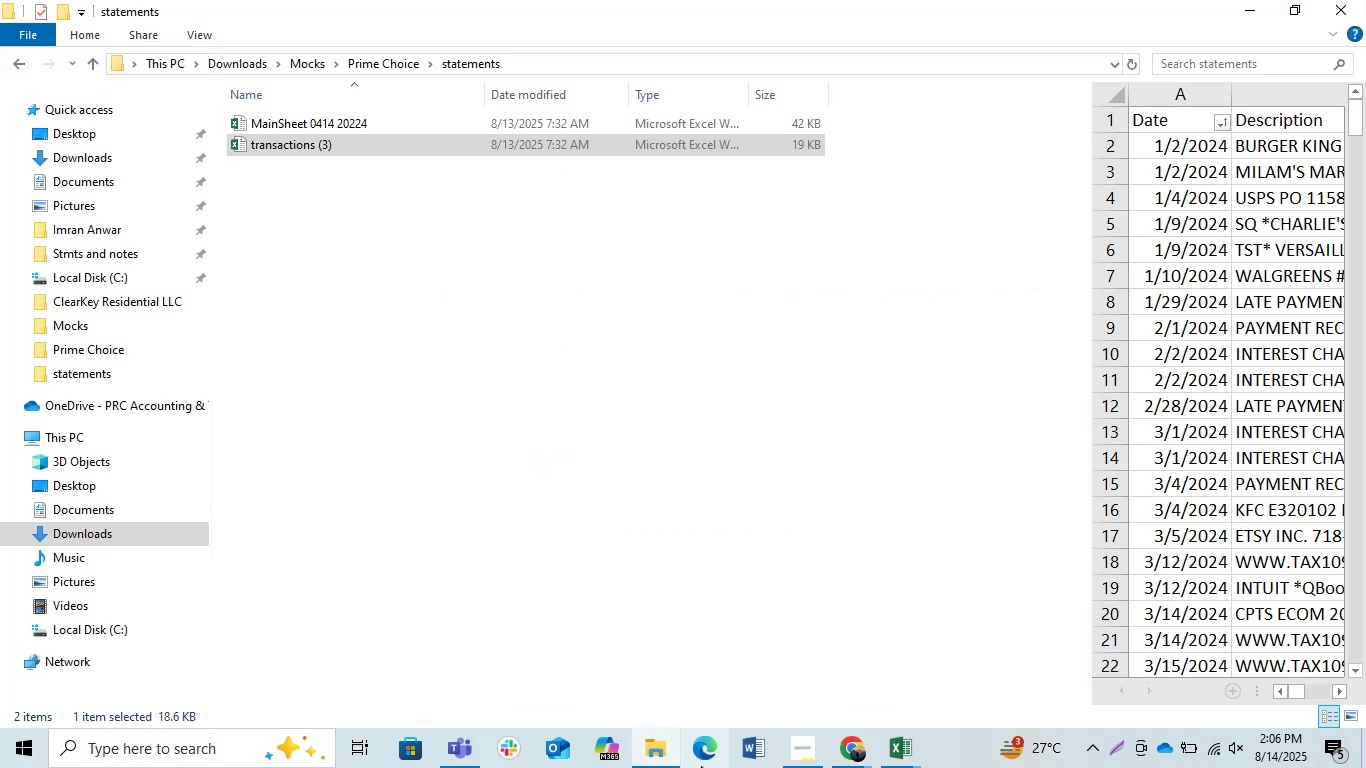 
left_click([646, 754])
 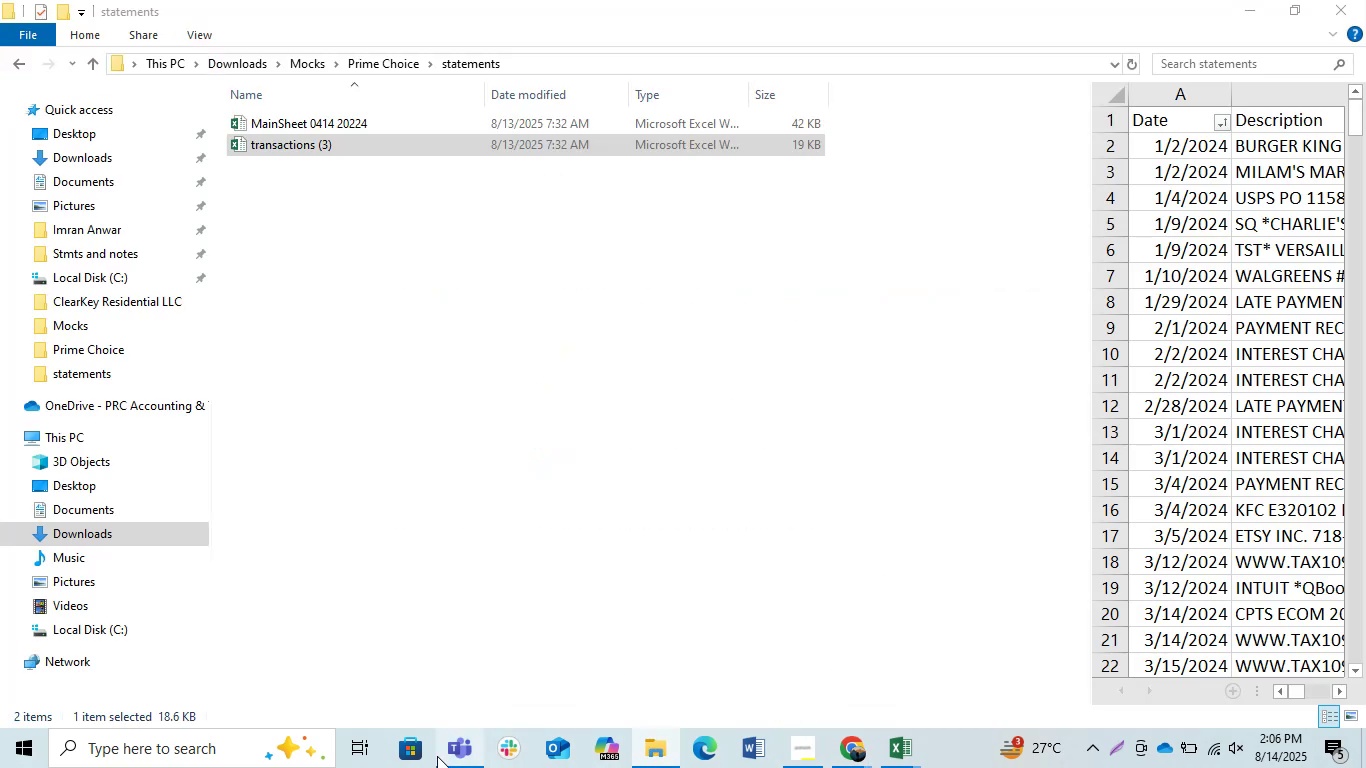 
left_click([461, 757])
 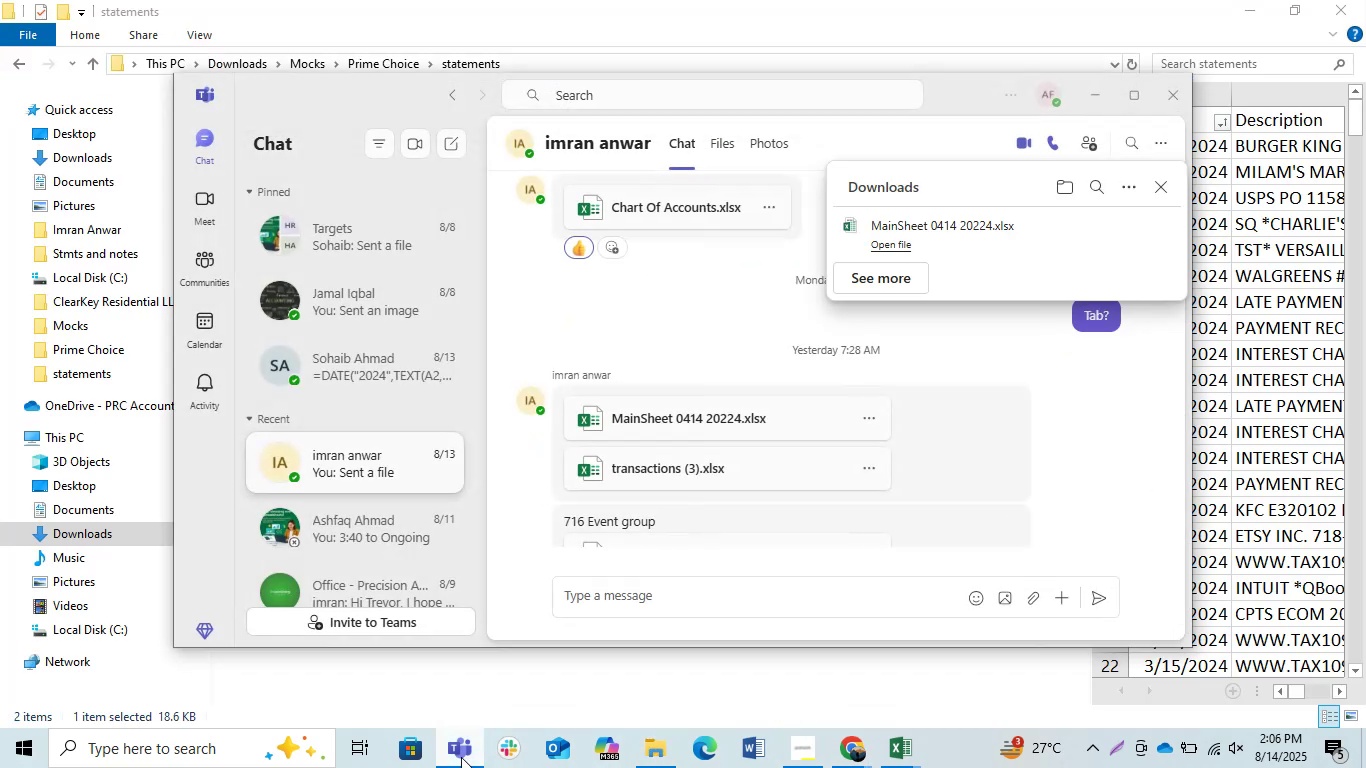 
double_click([461, 757])
 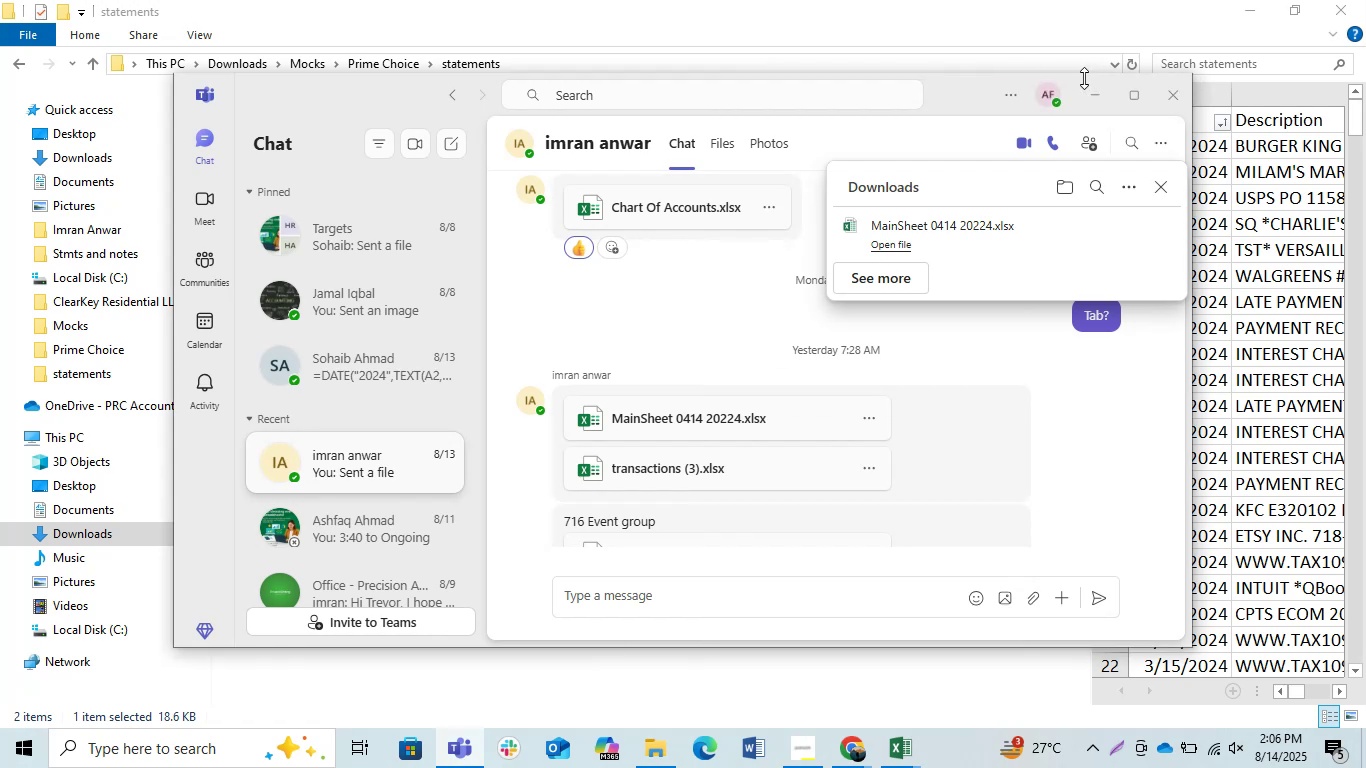 
left_click([1105, 101])
 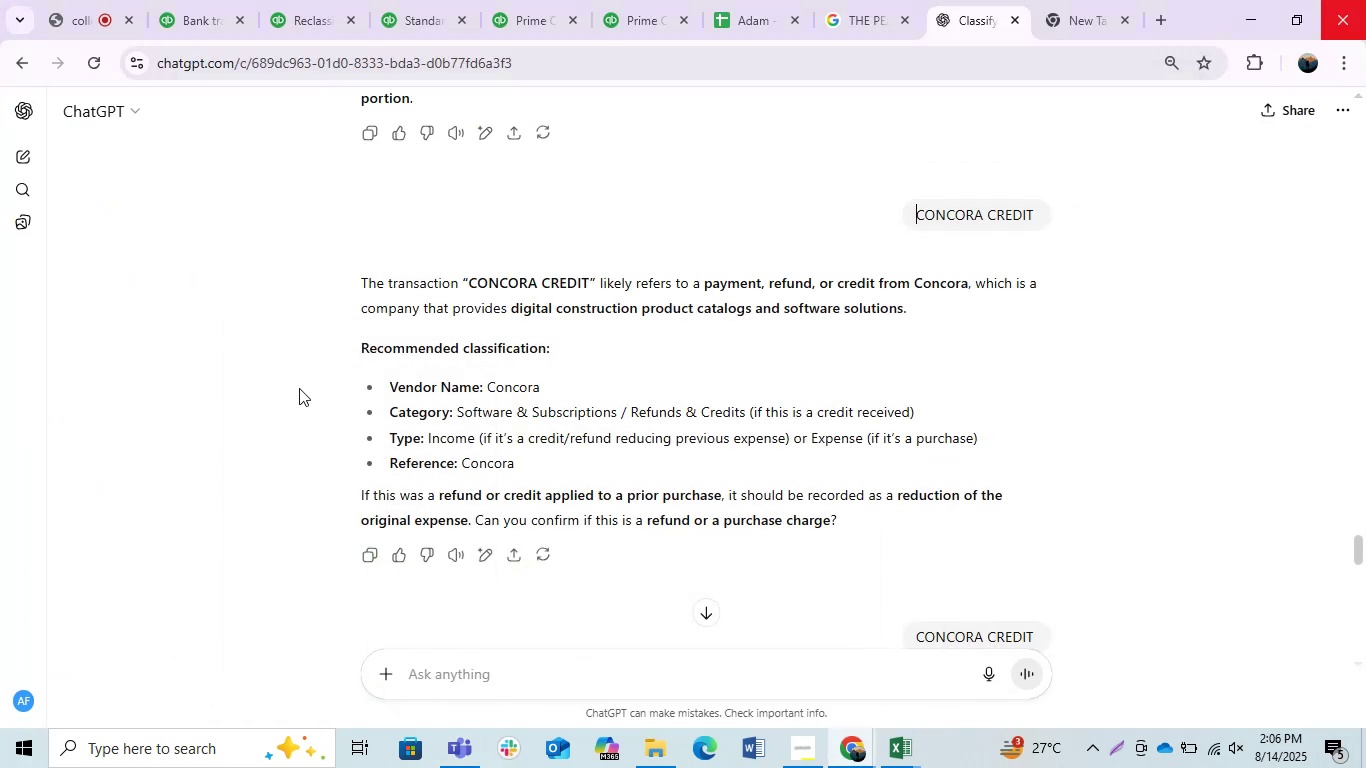 
left_click([298, 387])
 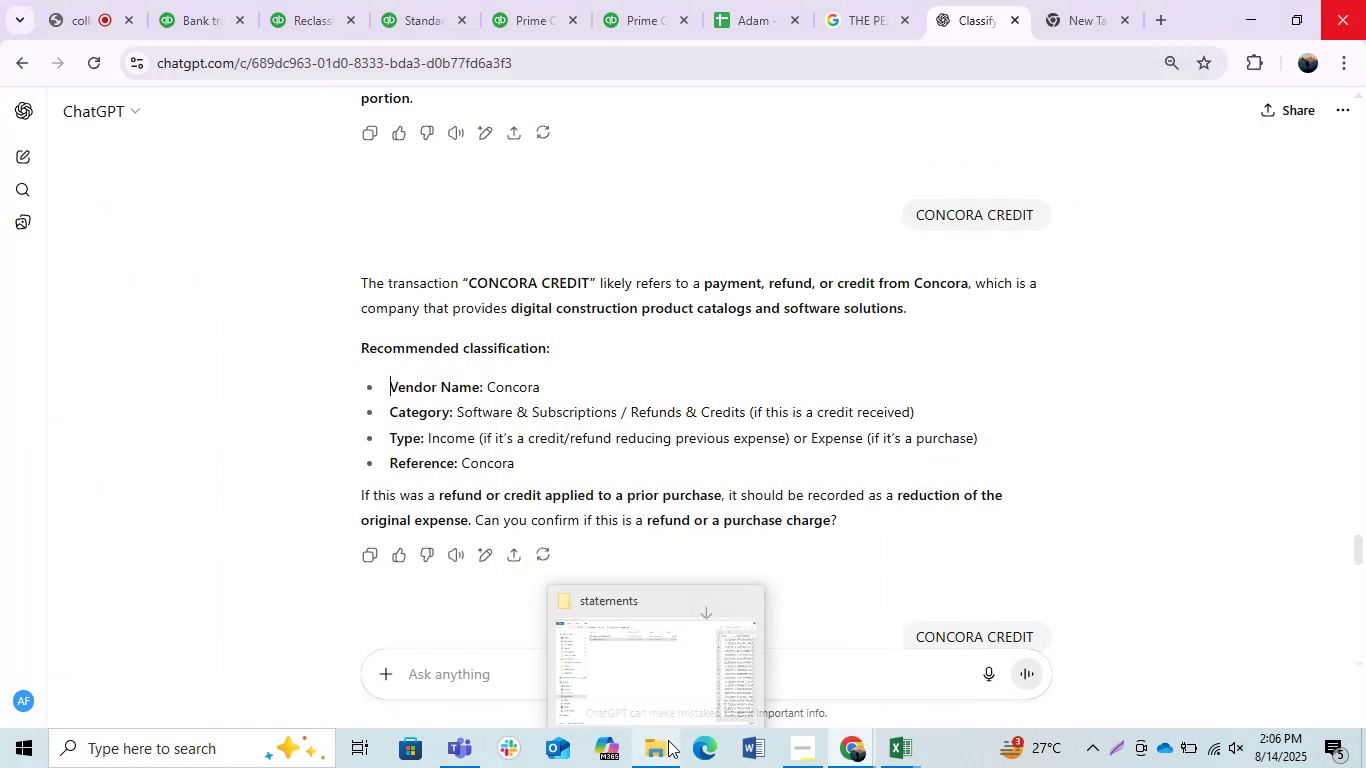 
key(Meta+E)
 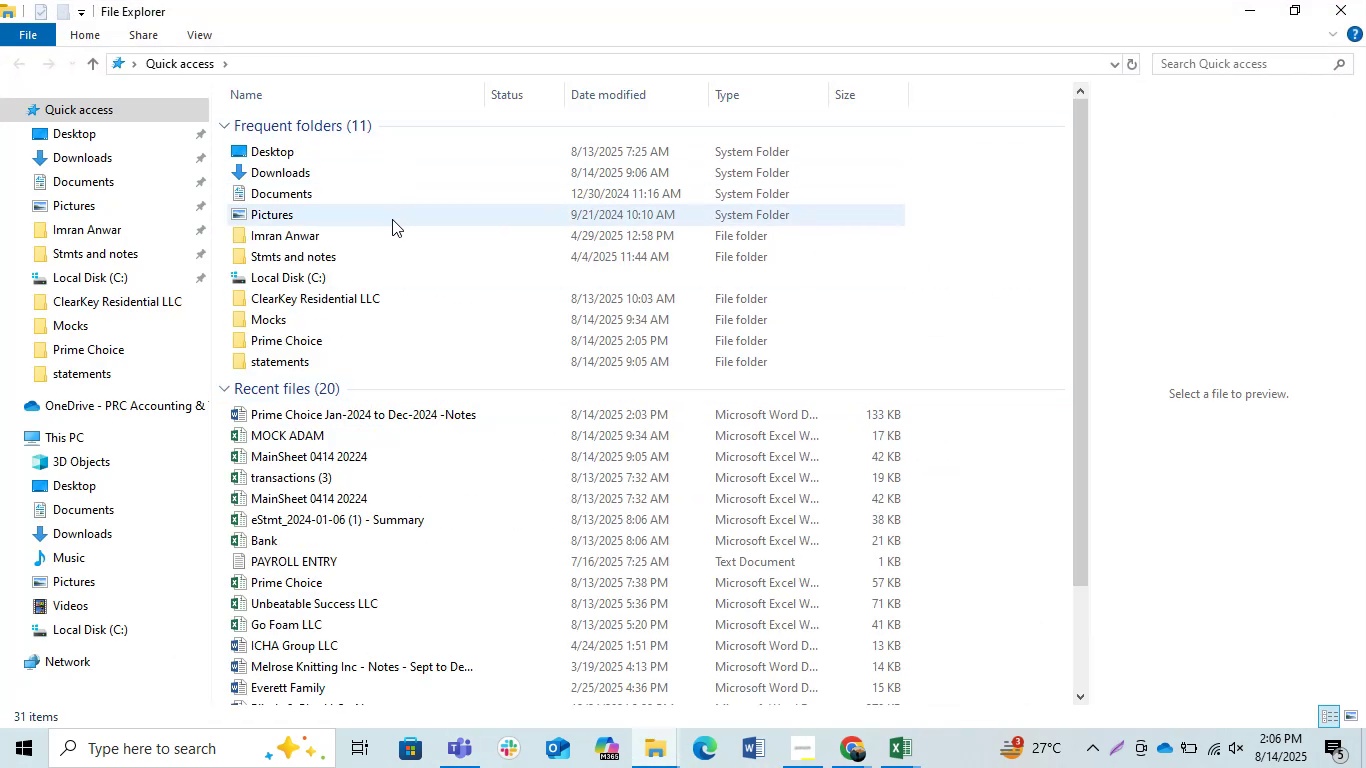 
left_click([291, 323])
 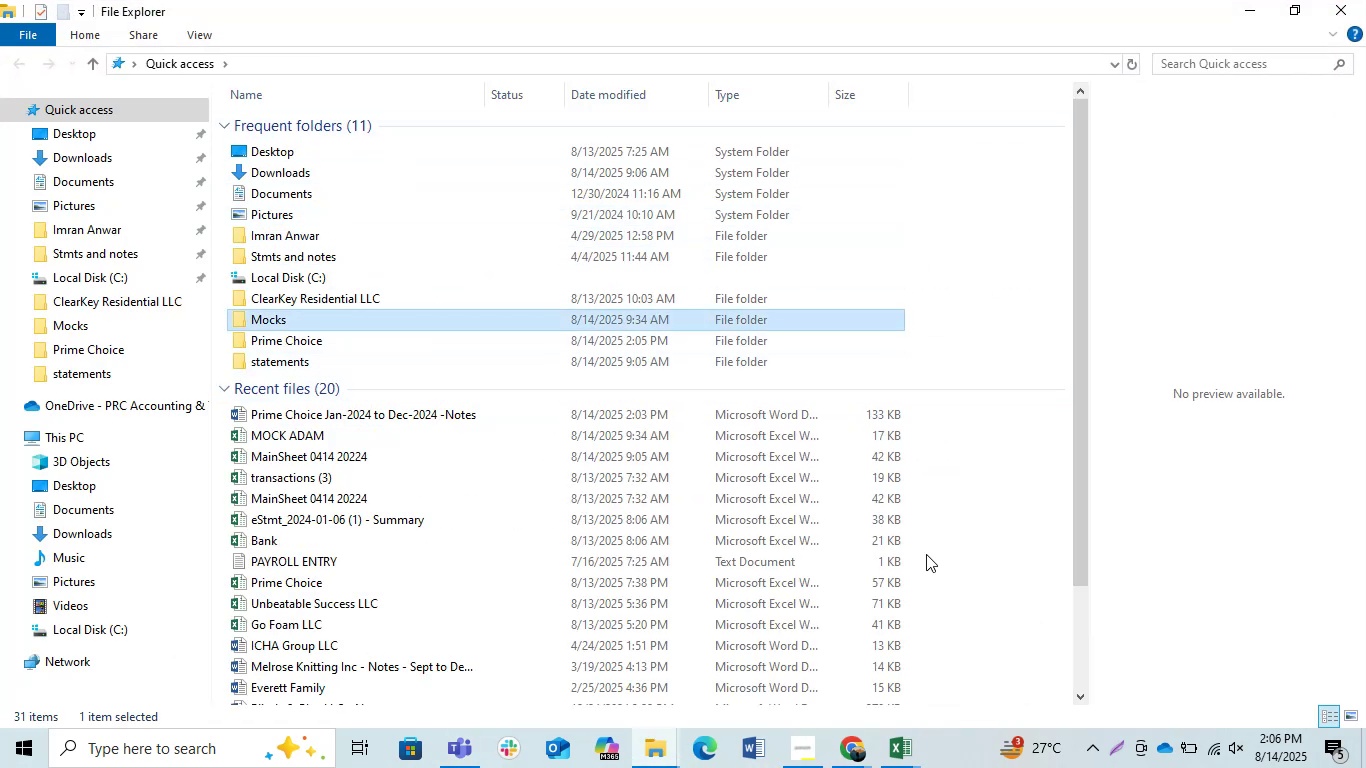 
left_click([915, 758])
 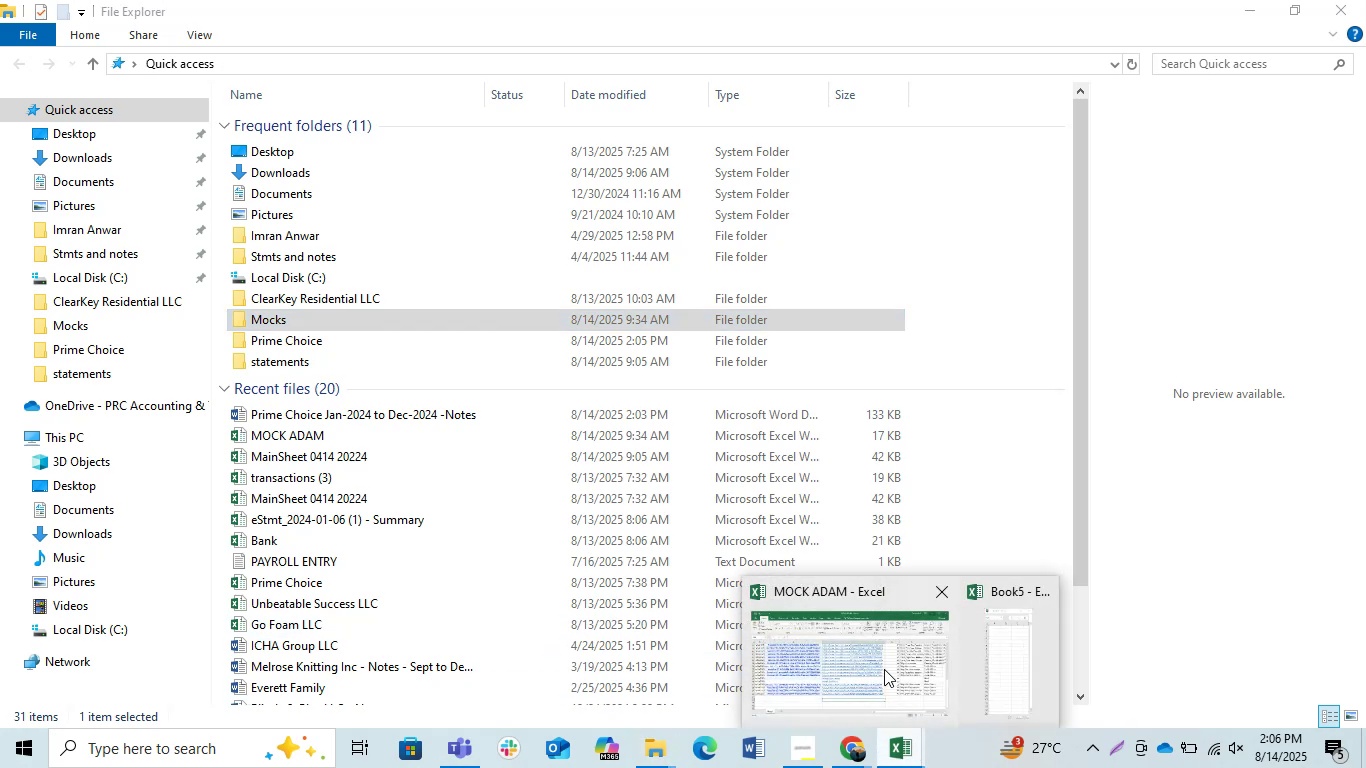 
left_click([884, 659])
 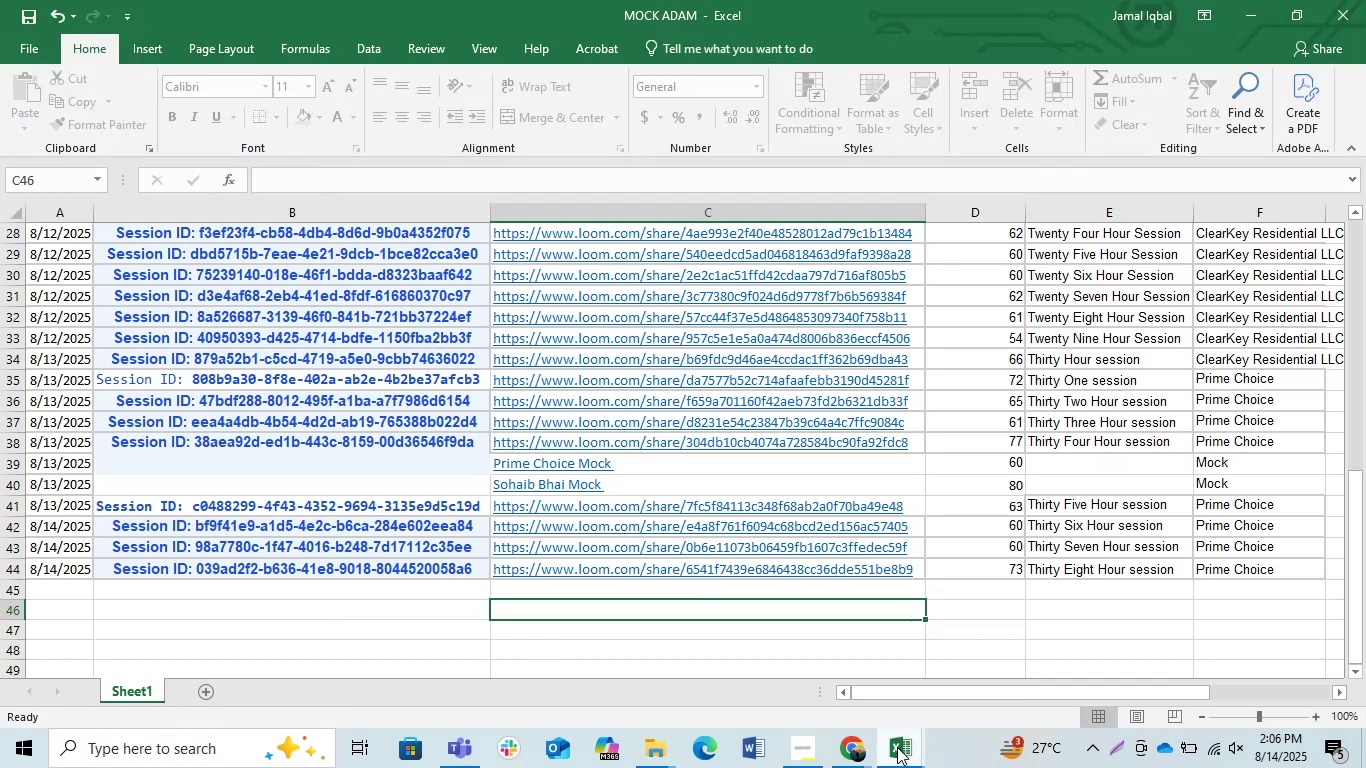 
left_click([901, 754])
 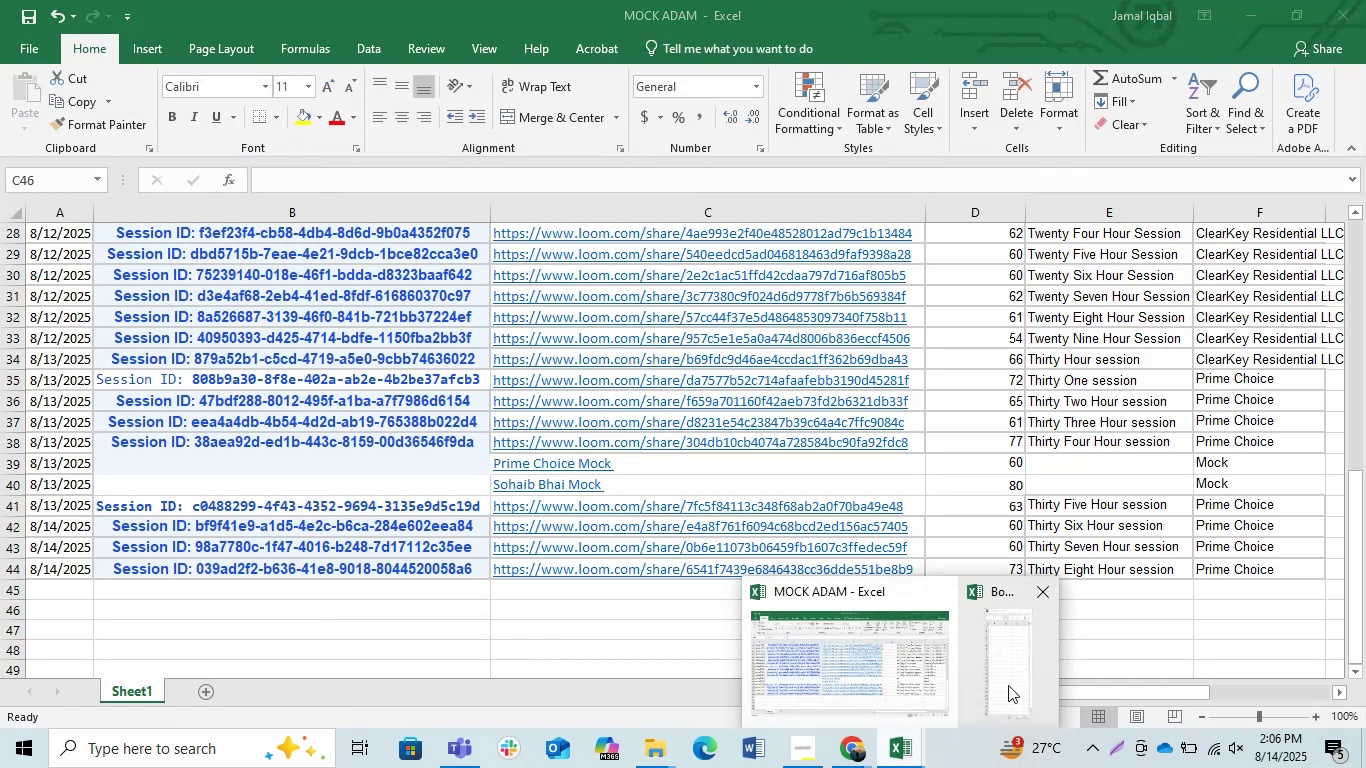 
left_click([1026, 680])
 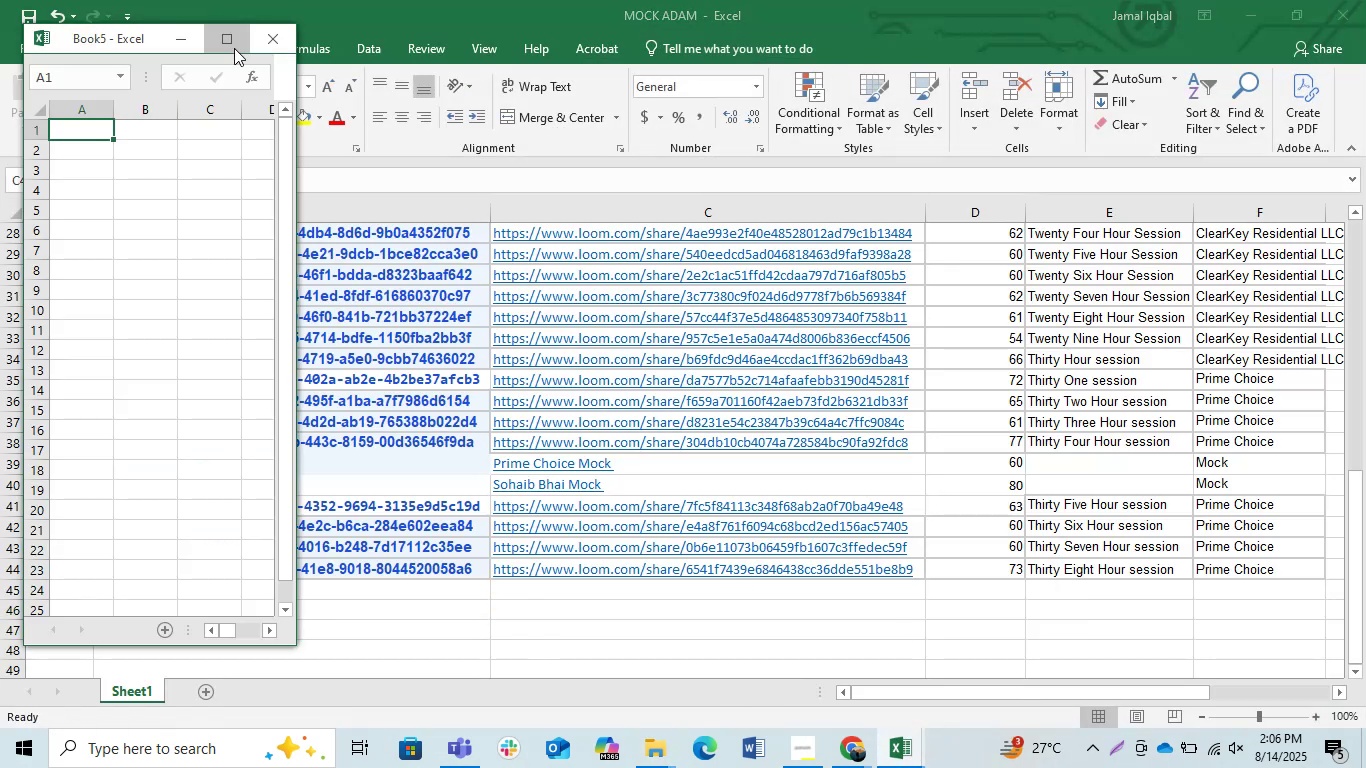 
left_click([270, 46])
 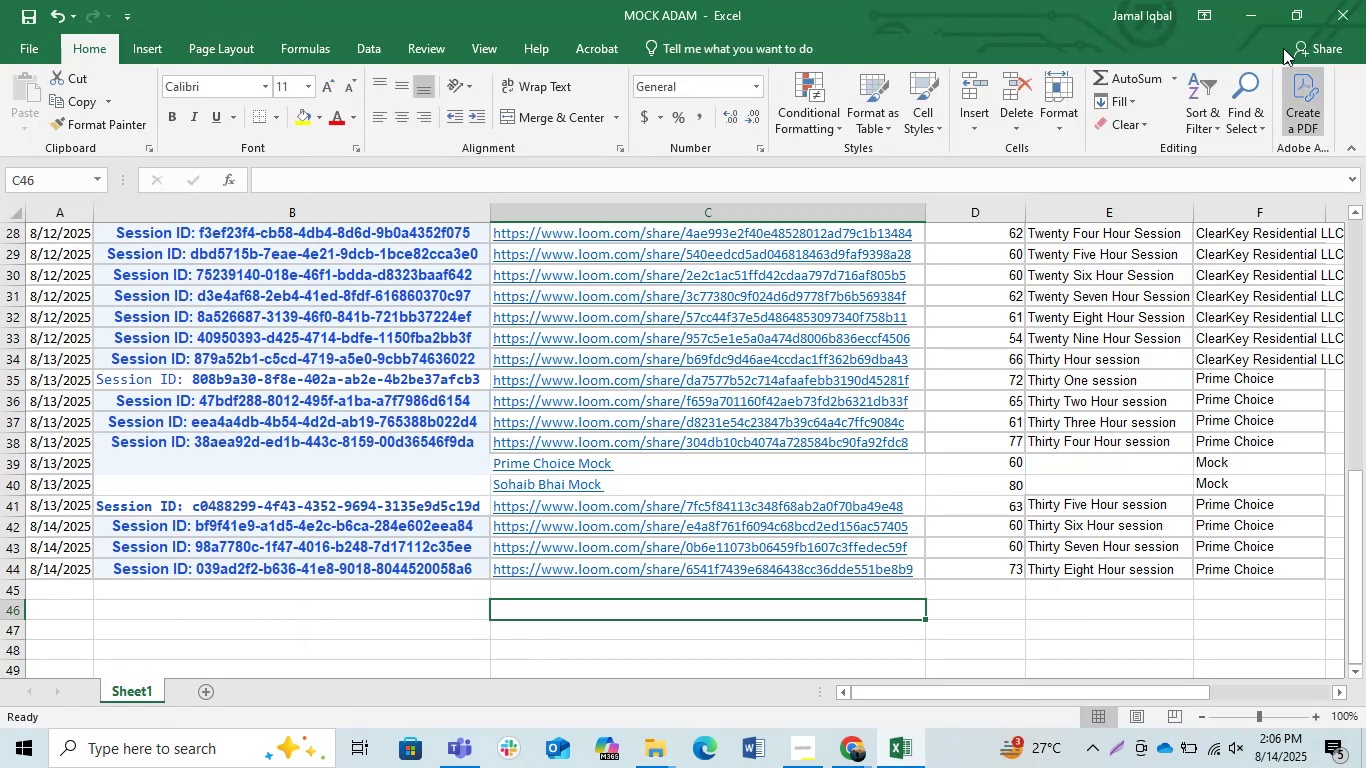 
left_click([1259, 22])
 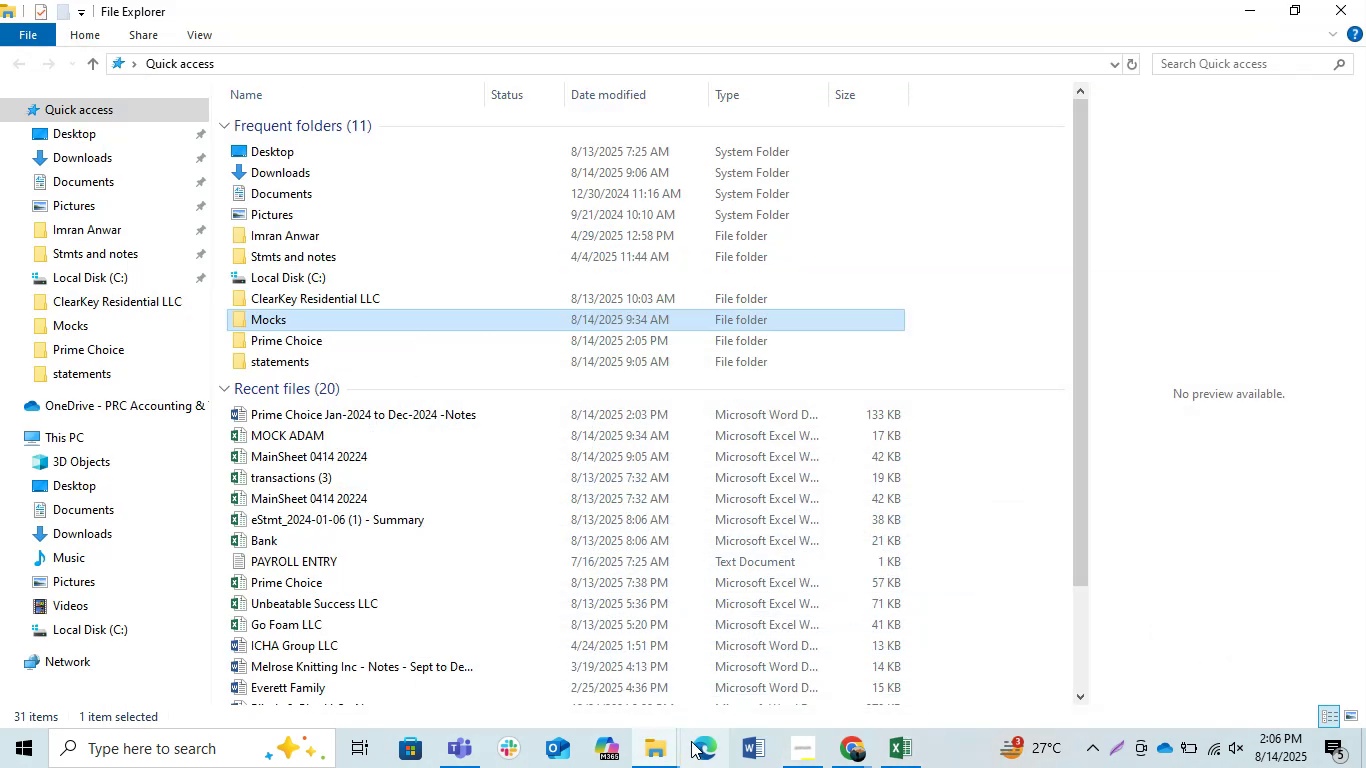 
right_click([659, 739])
 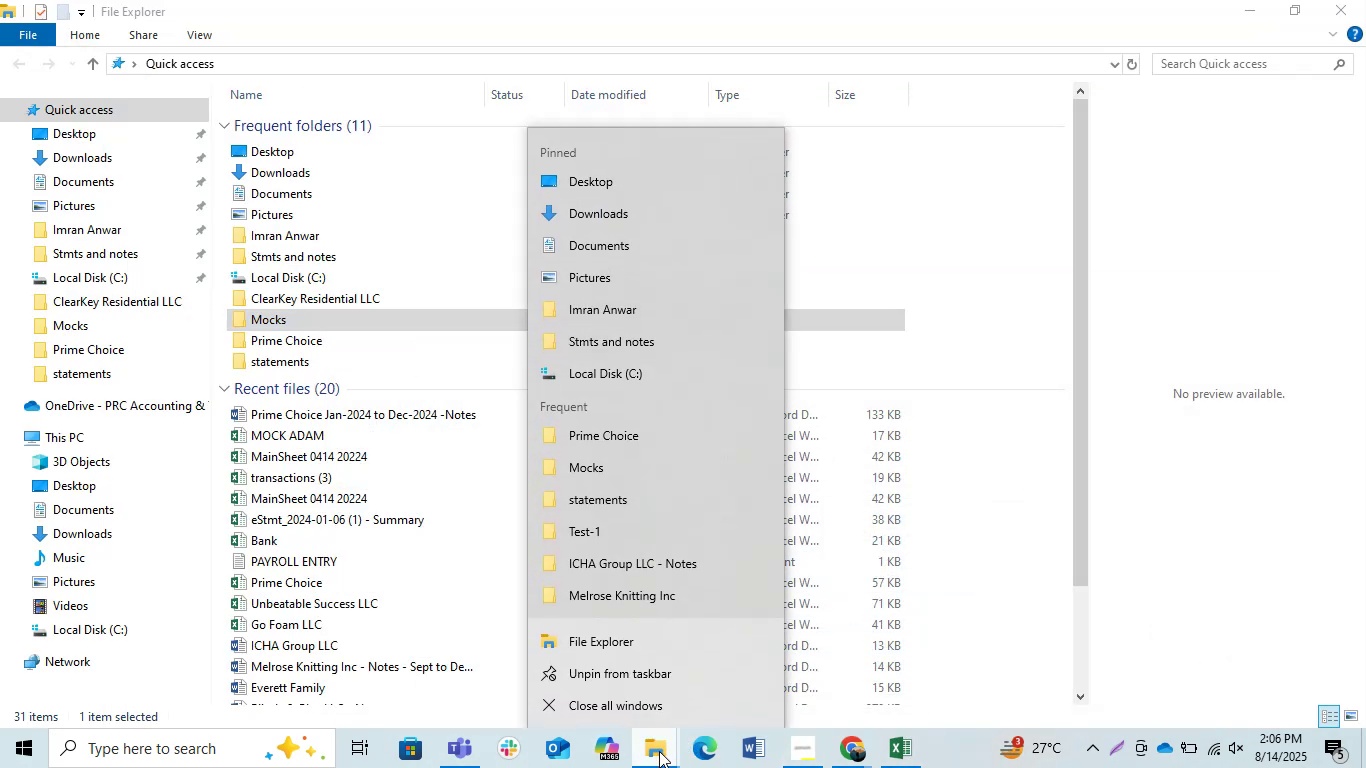 
left_click([659, 749])
 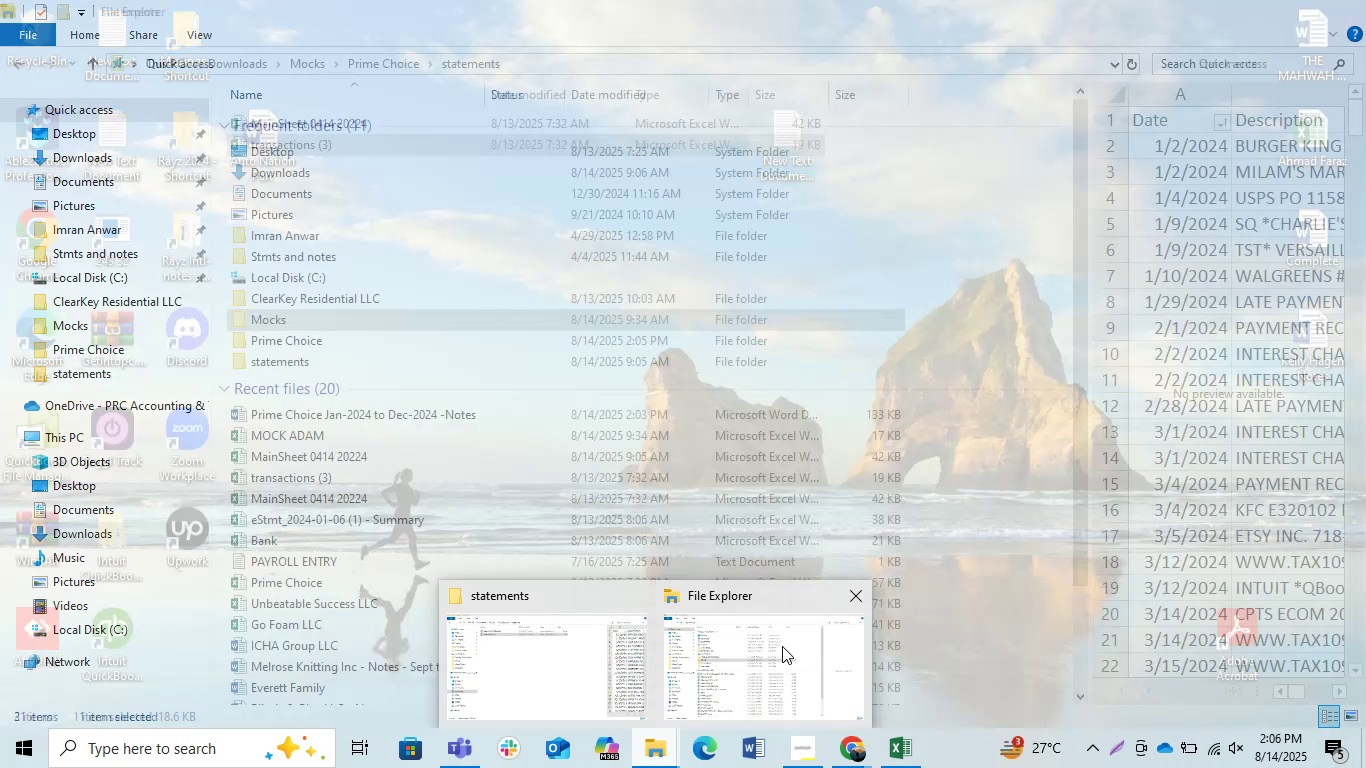 
left_click([850, 598])
 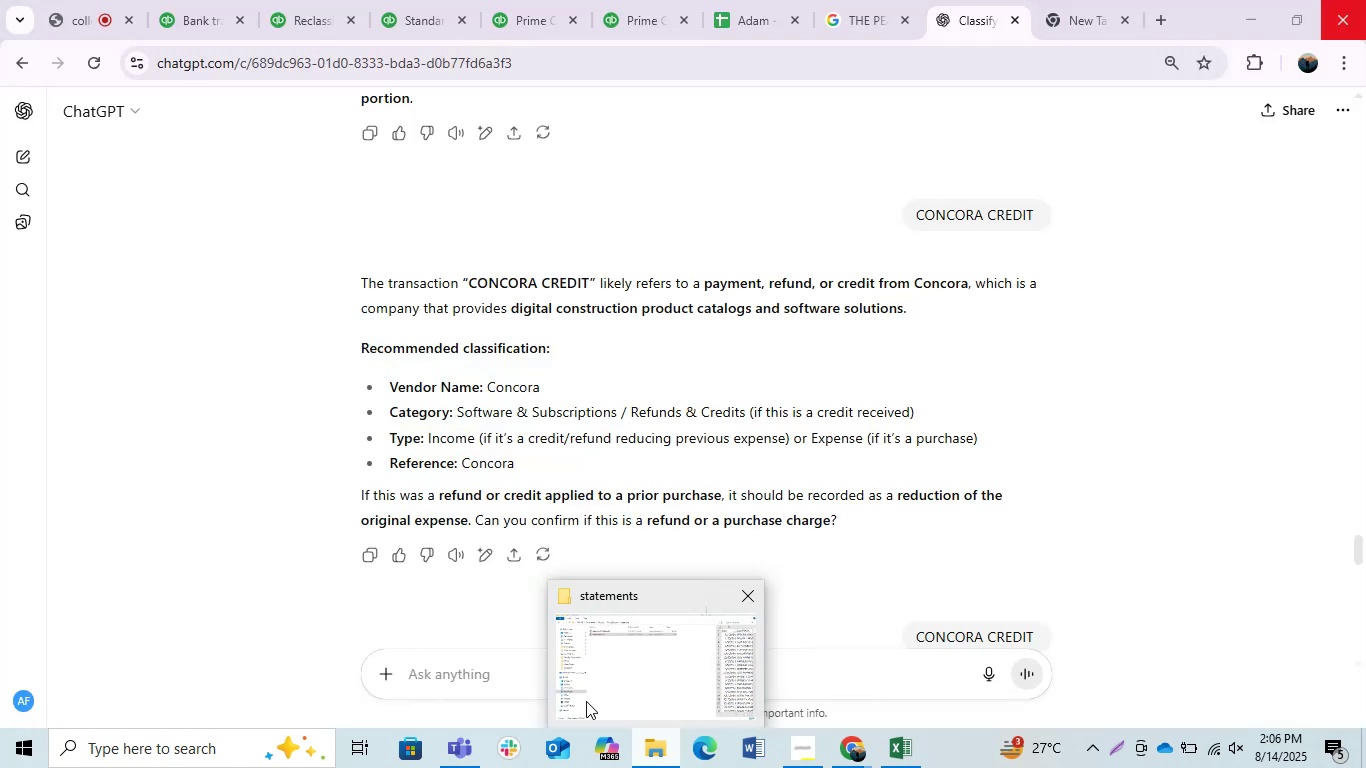 
left_click([648, 680])
 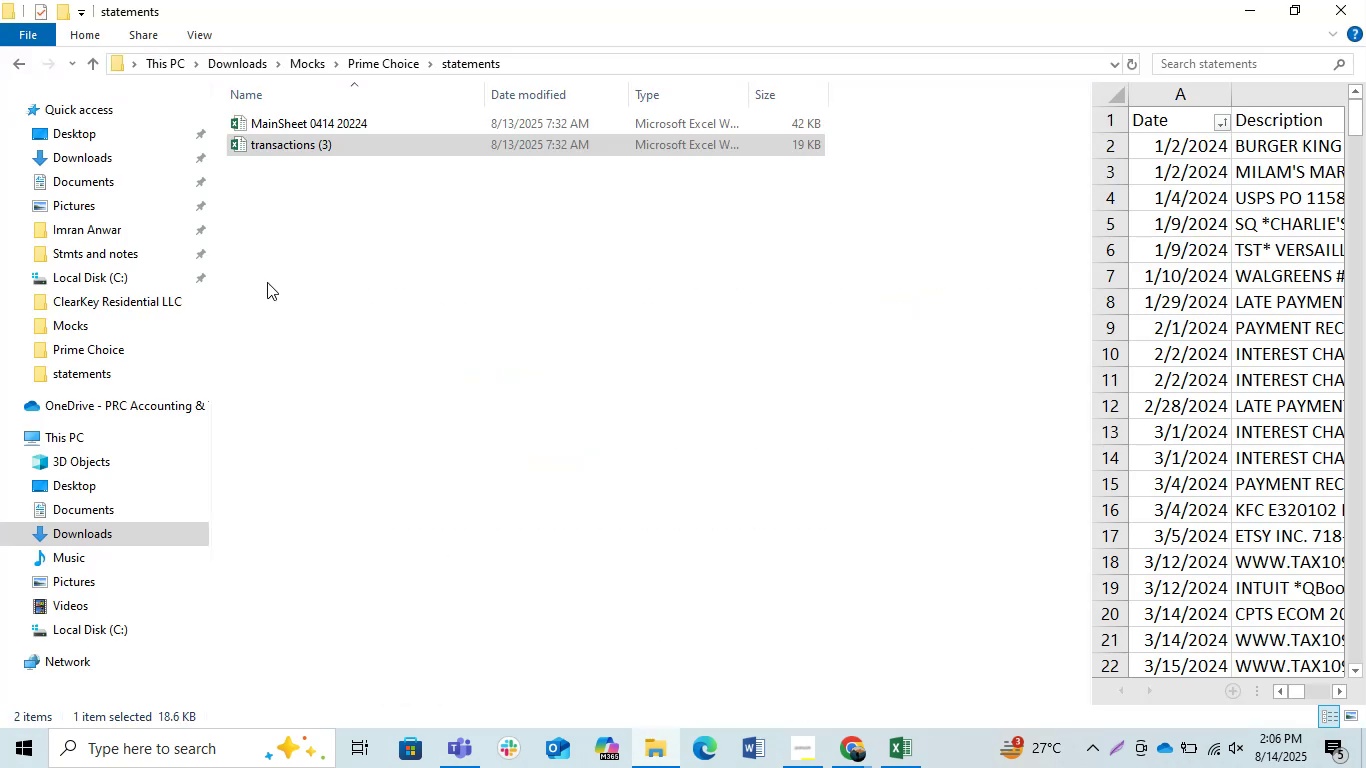 
double_click([340, 240])
 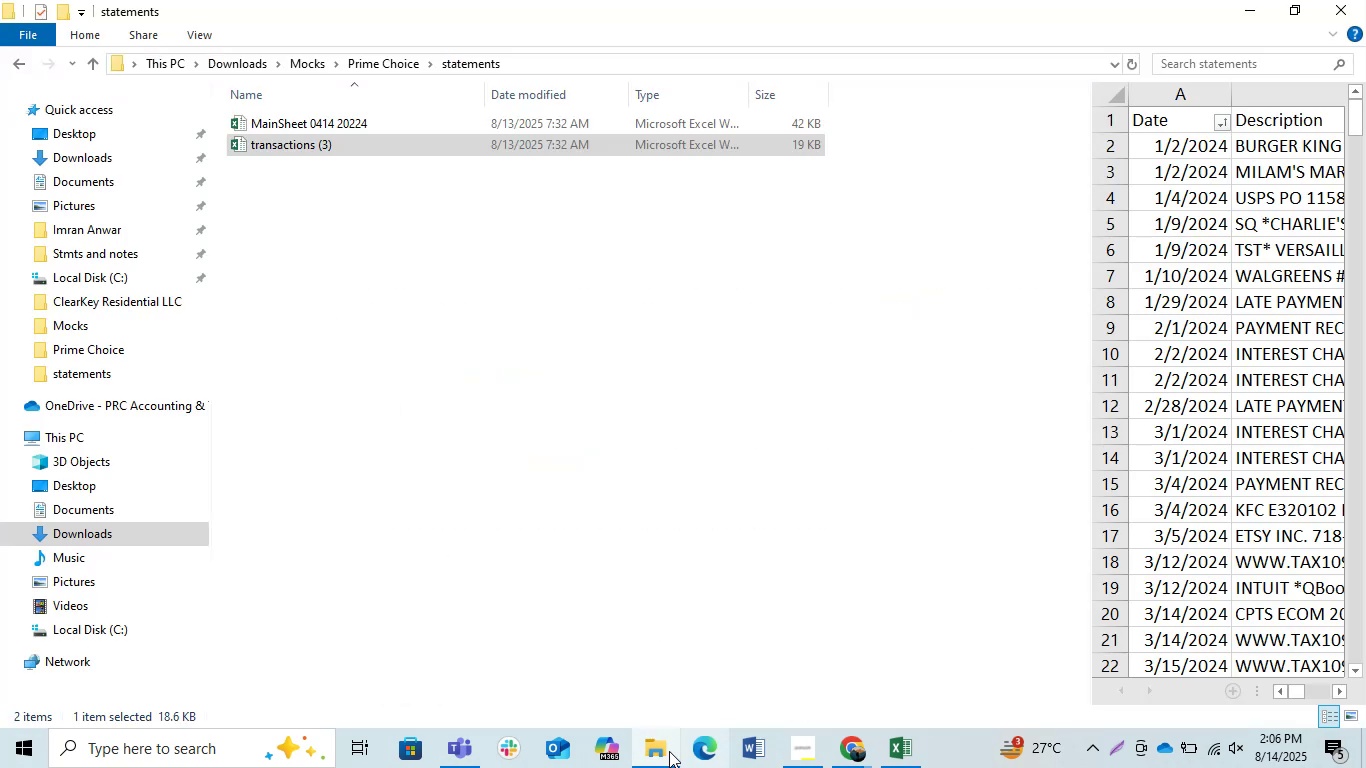 
left_click([650, 742])
 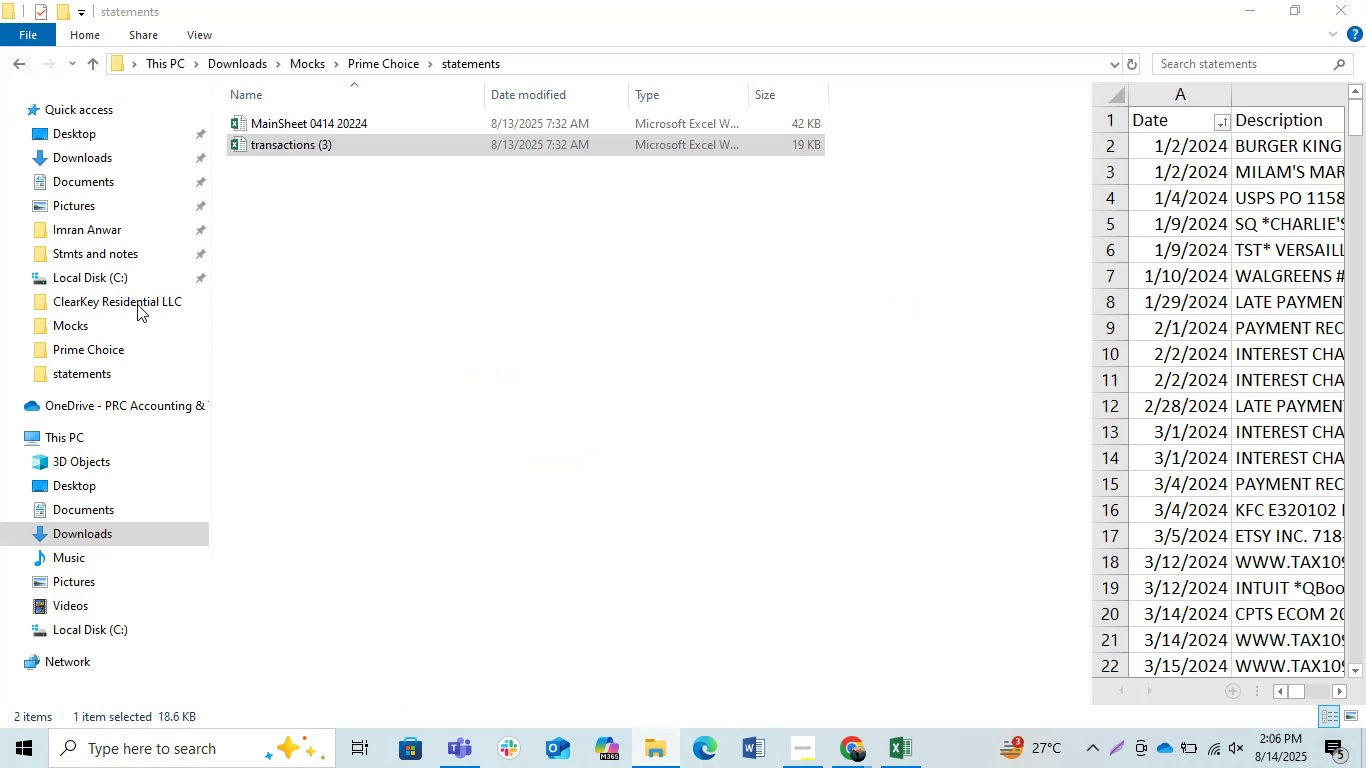 
double_click([568, 430])
 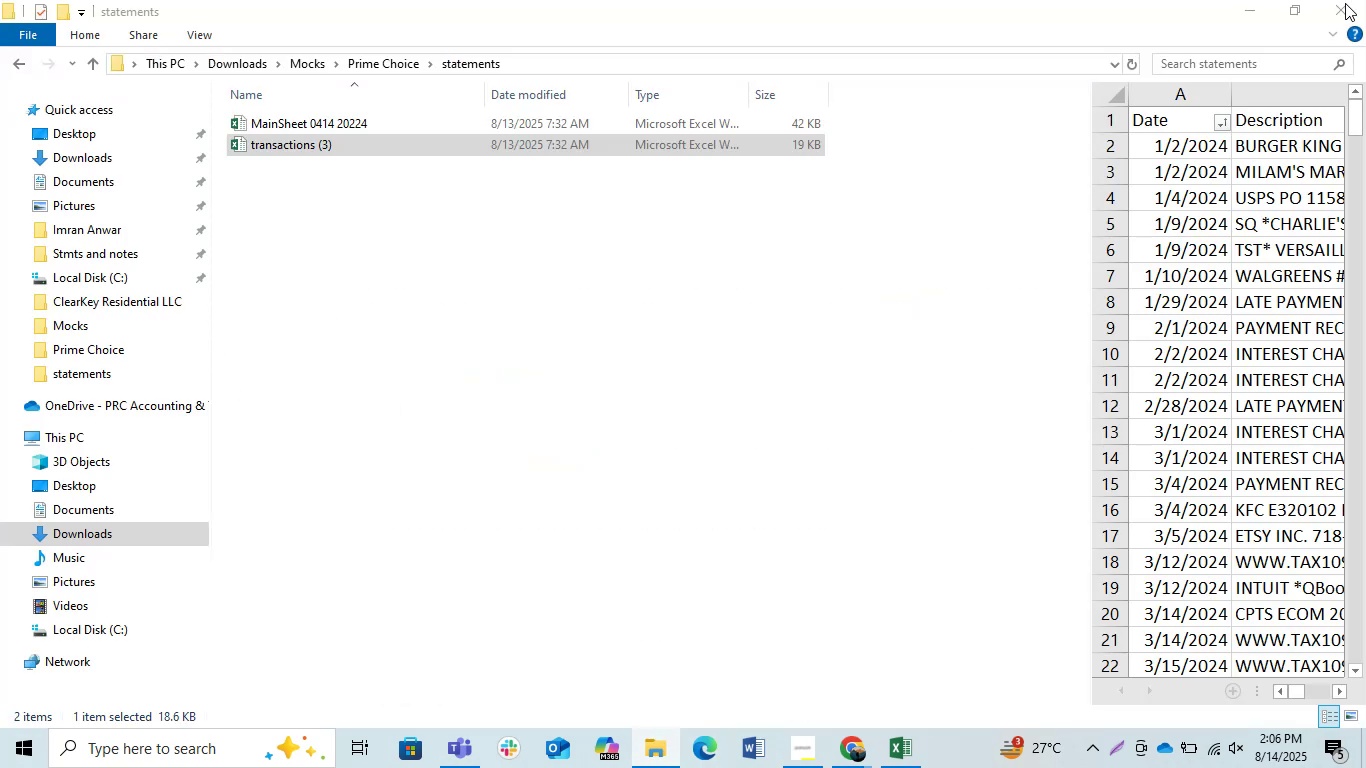 
double_click([619, 303])
 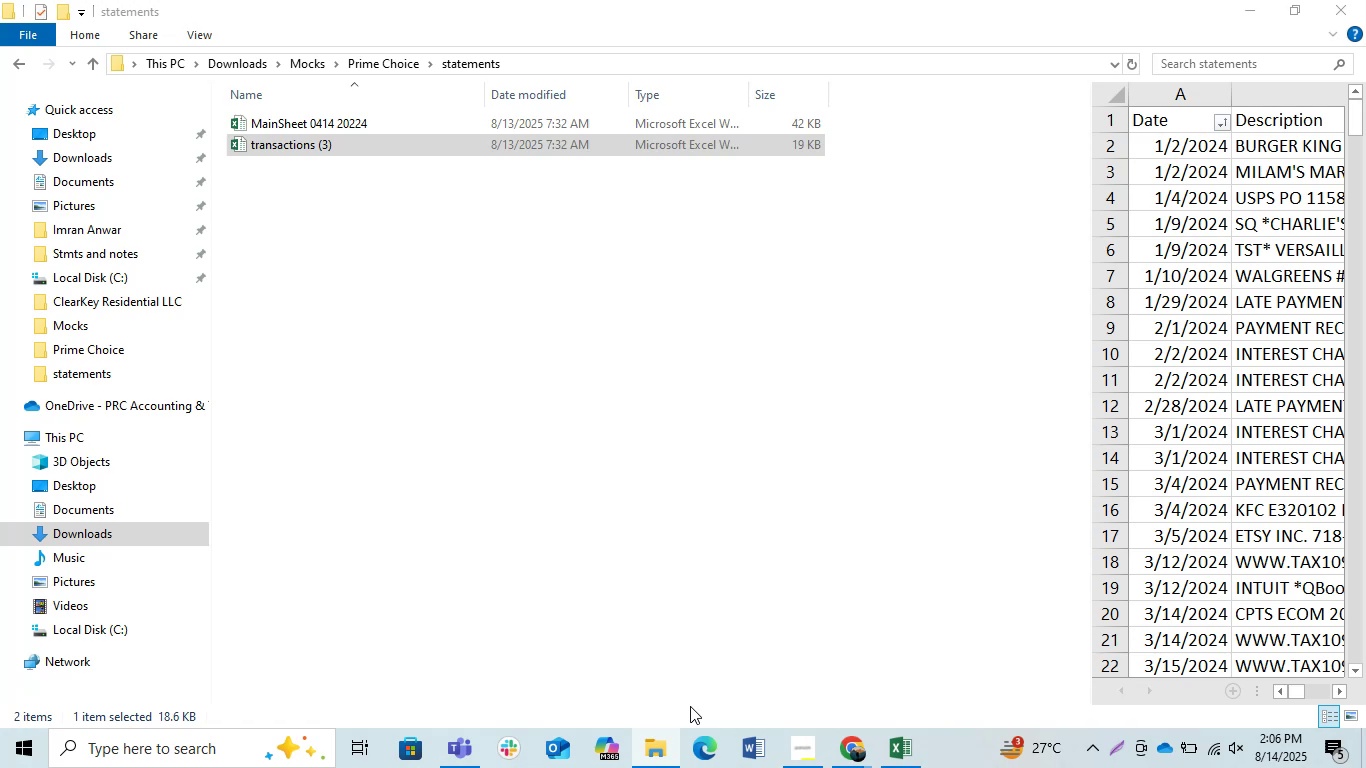 
double_click([614, 383])
 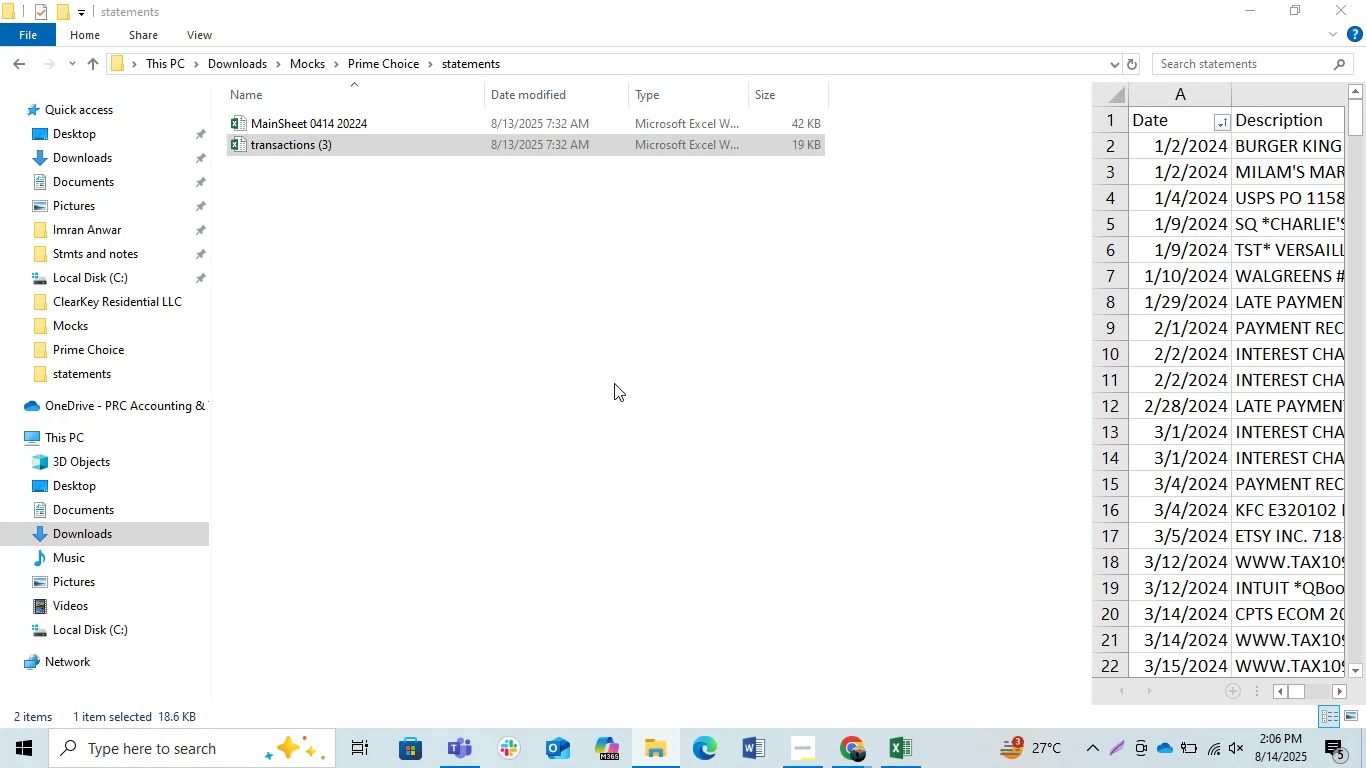 
triple_click([614, 383])
 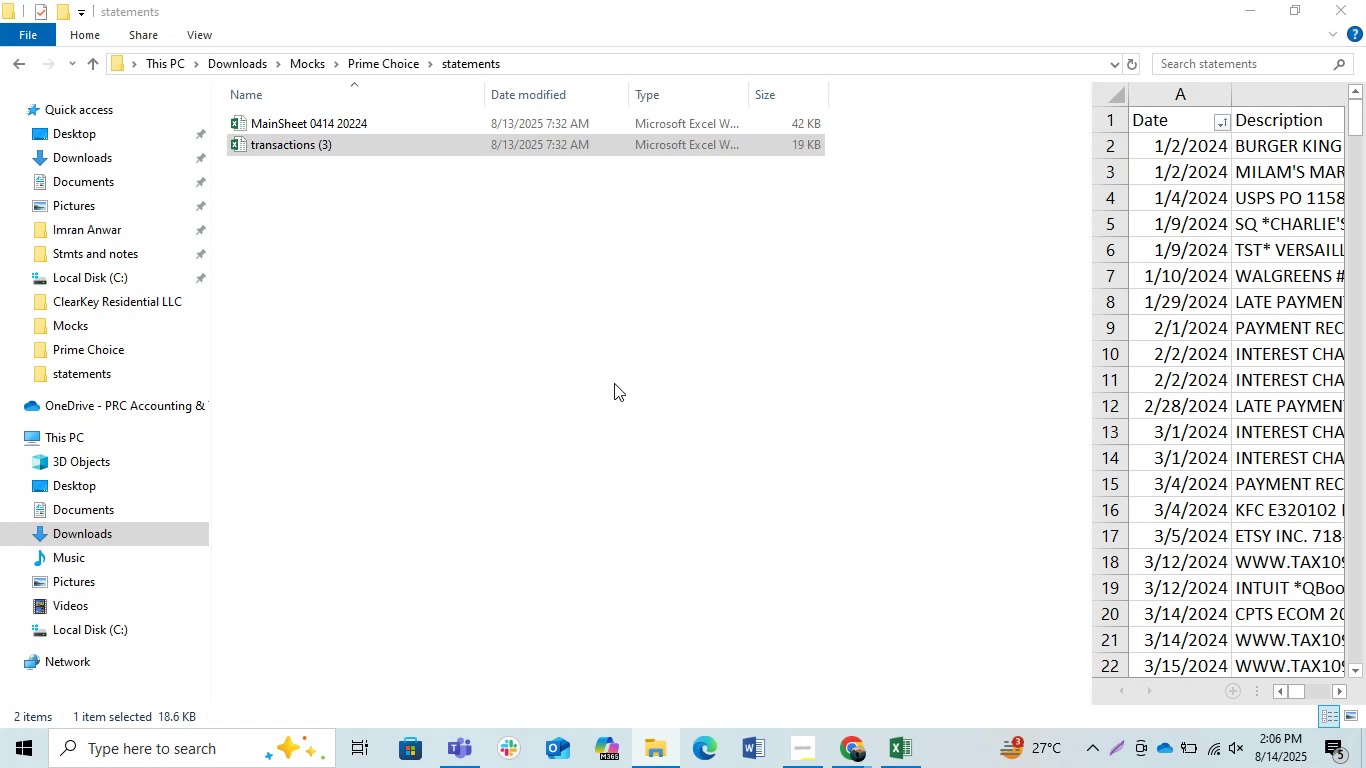 
triple_click([614, 383])
 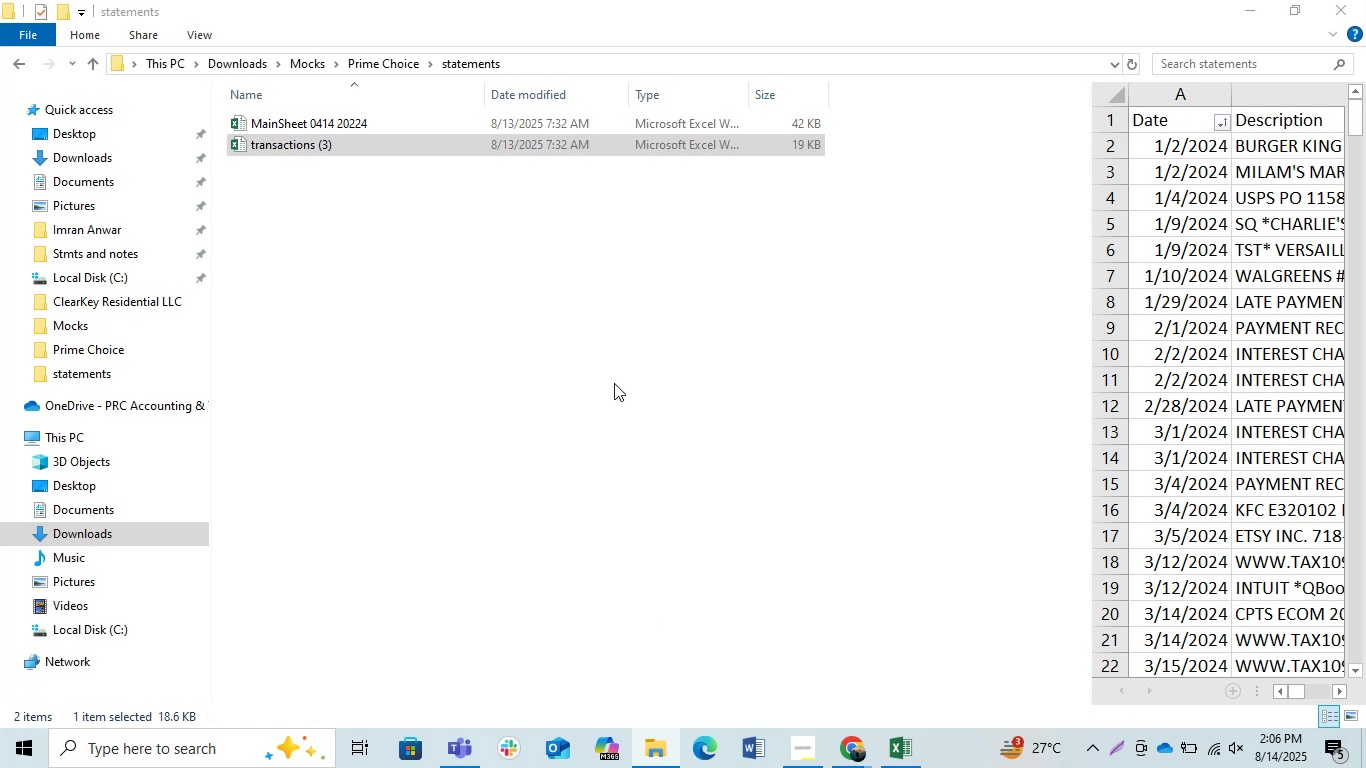 
triple_click([614, 383])
 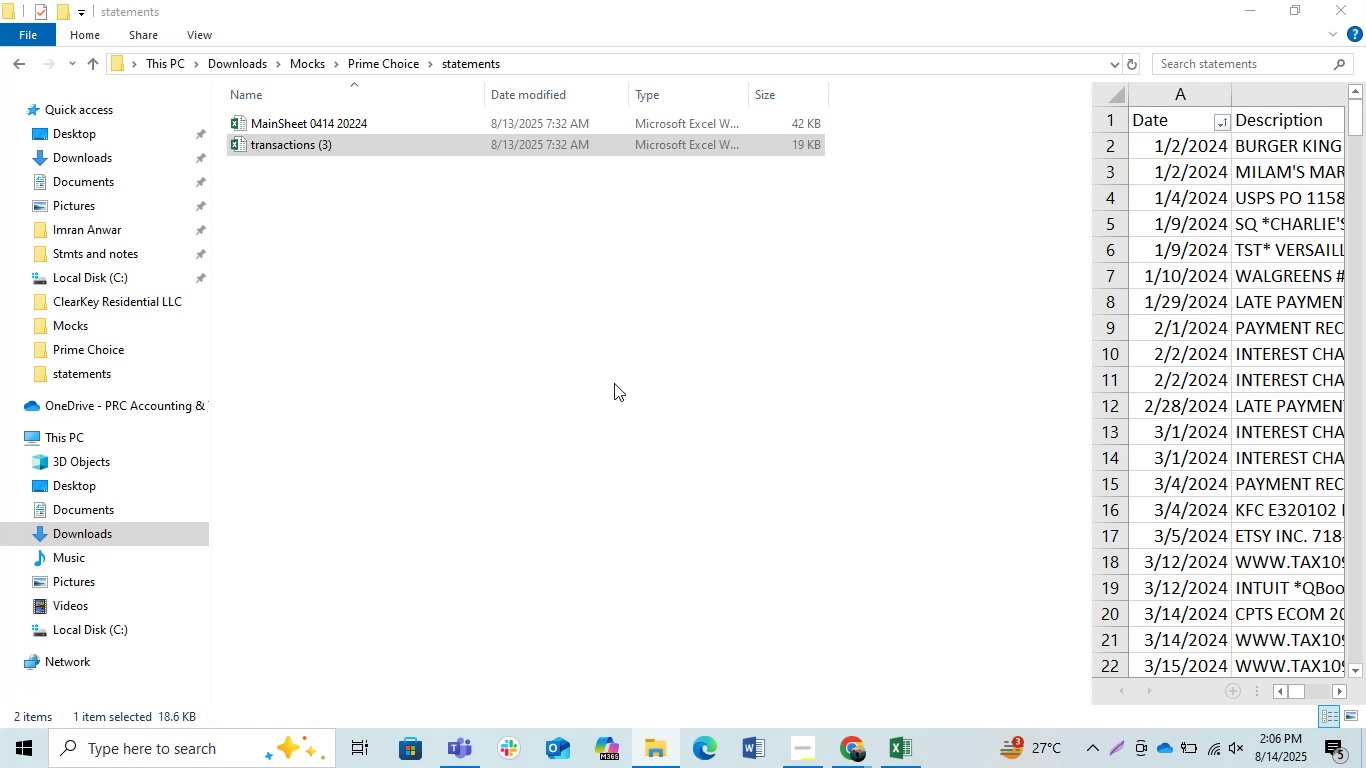 
triple_click([614, 383])
 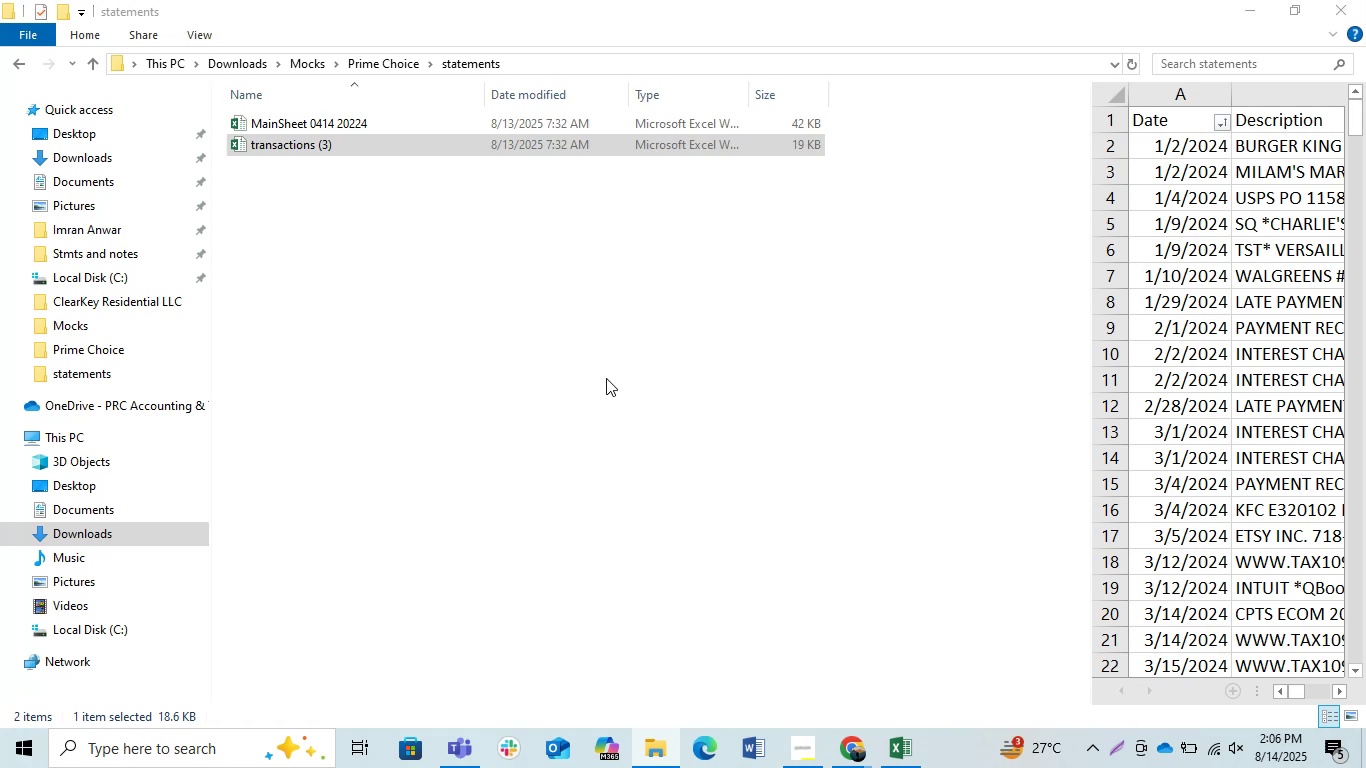 
right_click([600, 378])
 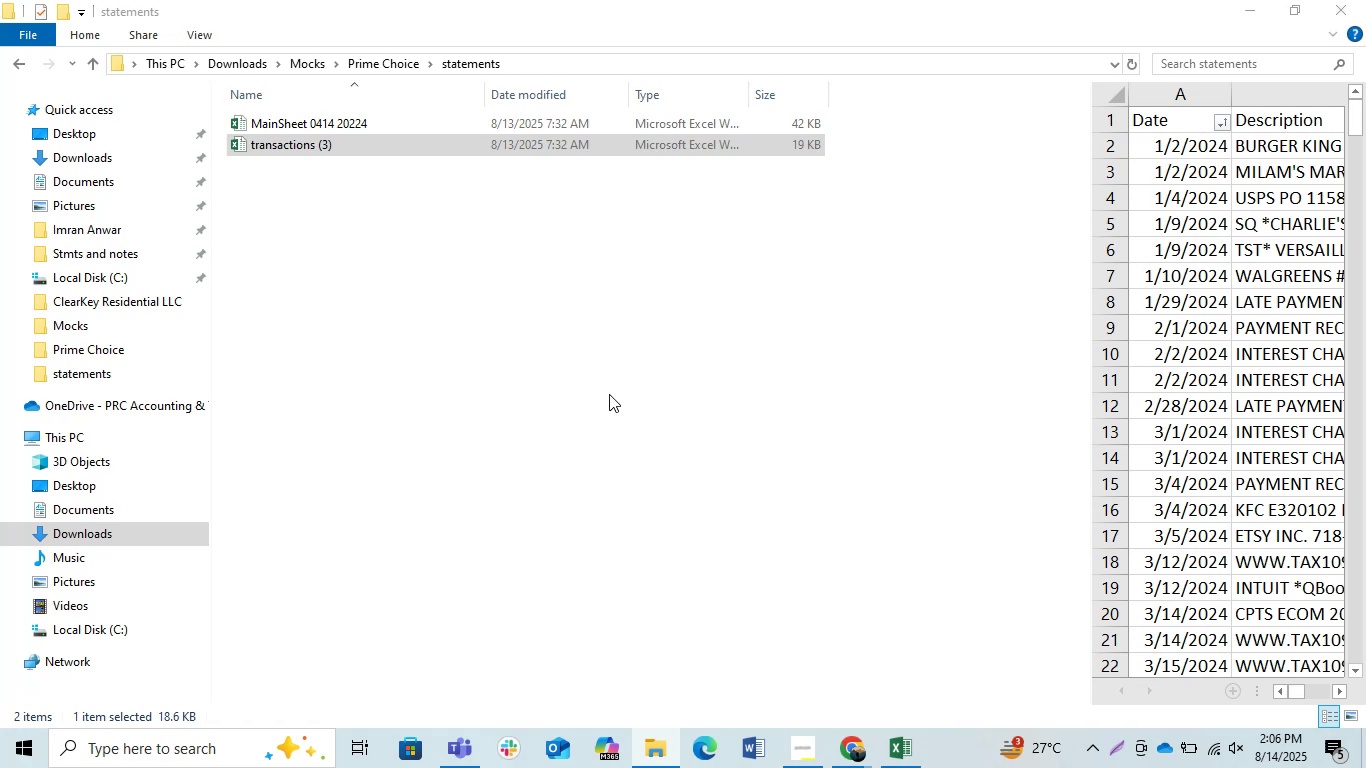 
left_click([590, 385])
 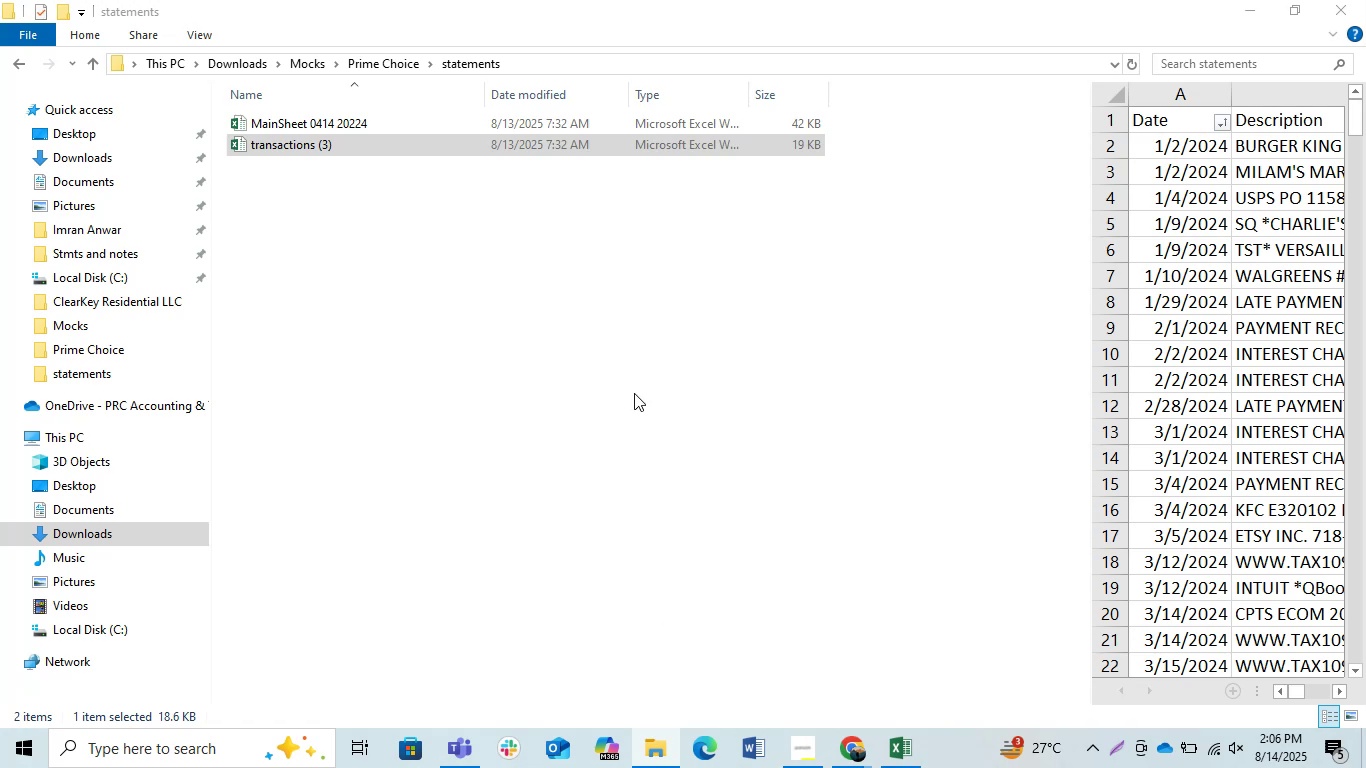 
left_click([659, 408])
 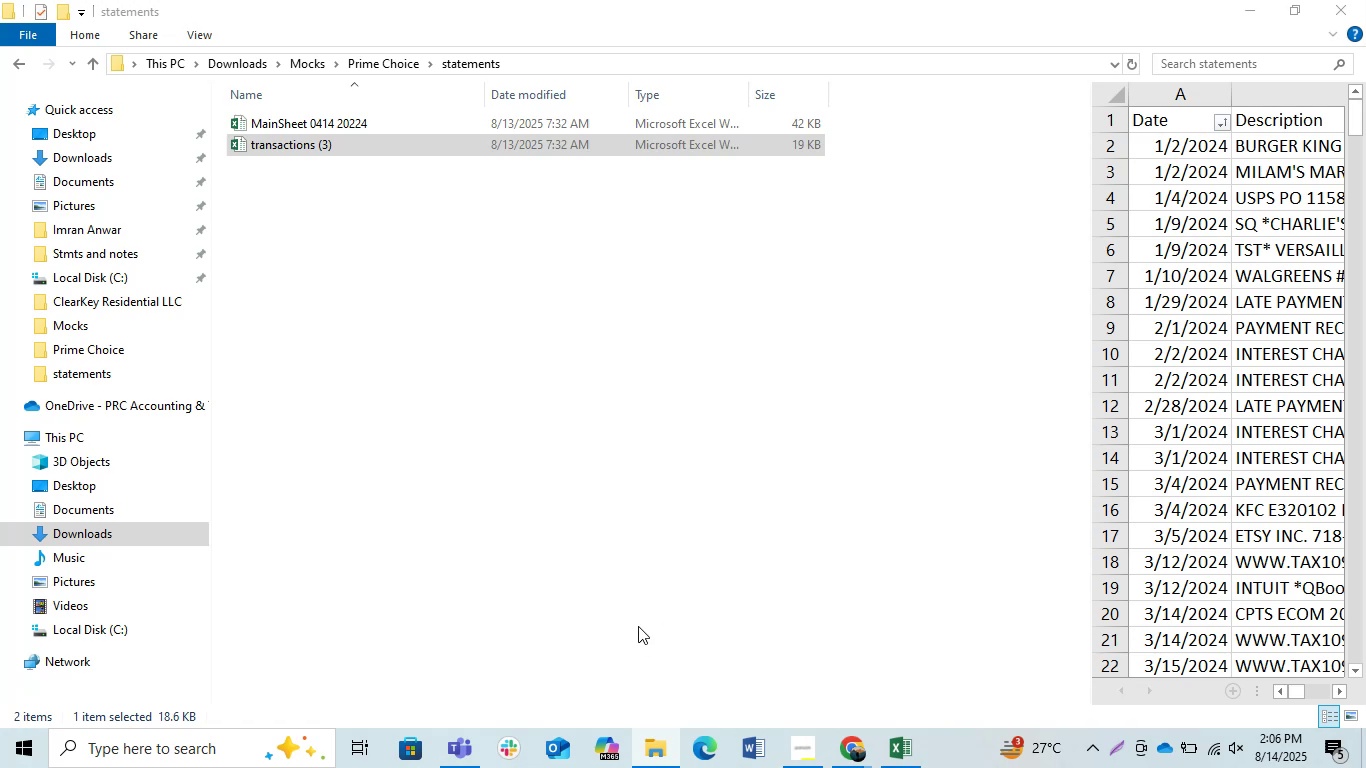 
key(Meta+E)
 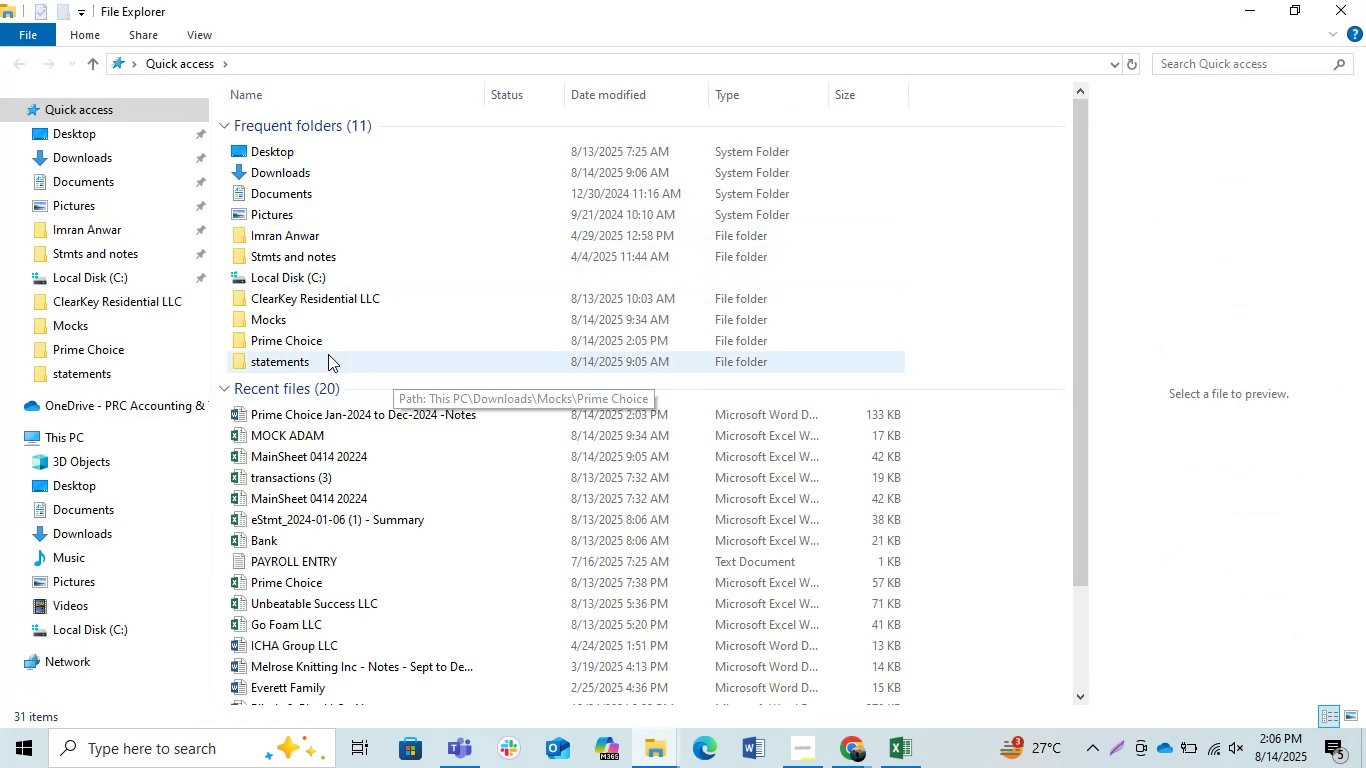 
left_click([267, 318])
 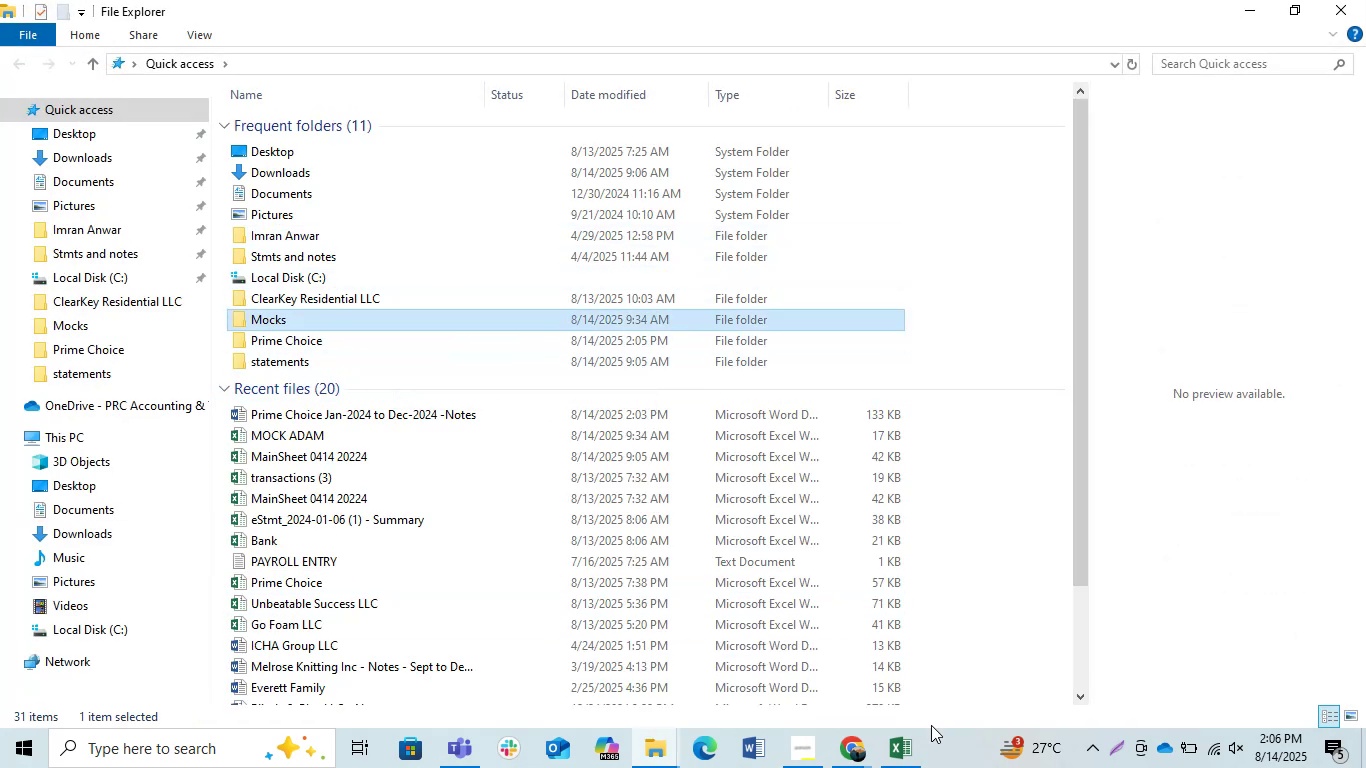 
left_click([901, 762])
 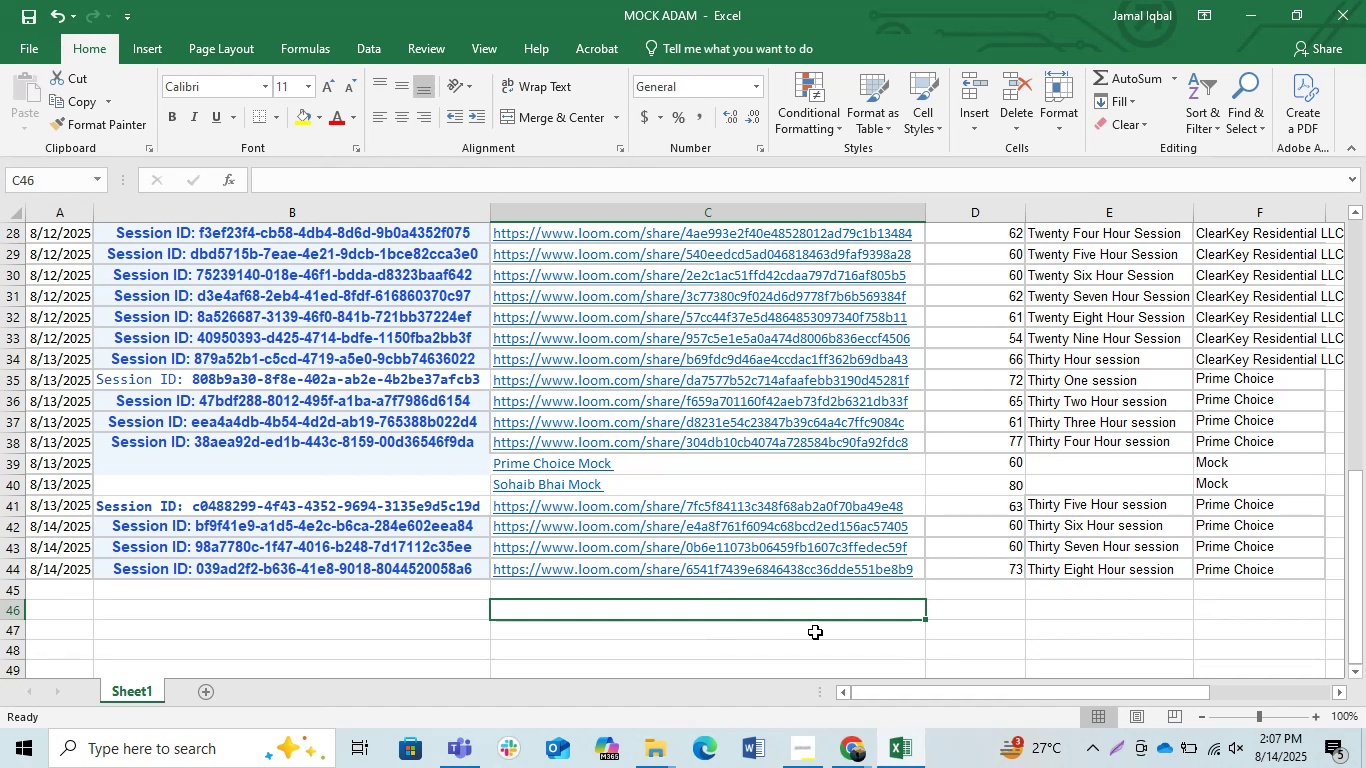 
wait(28.36)
 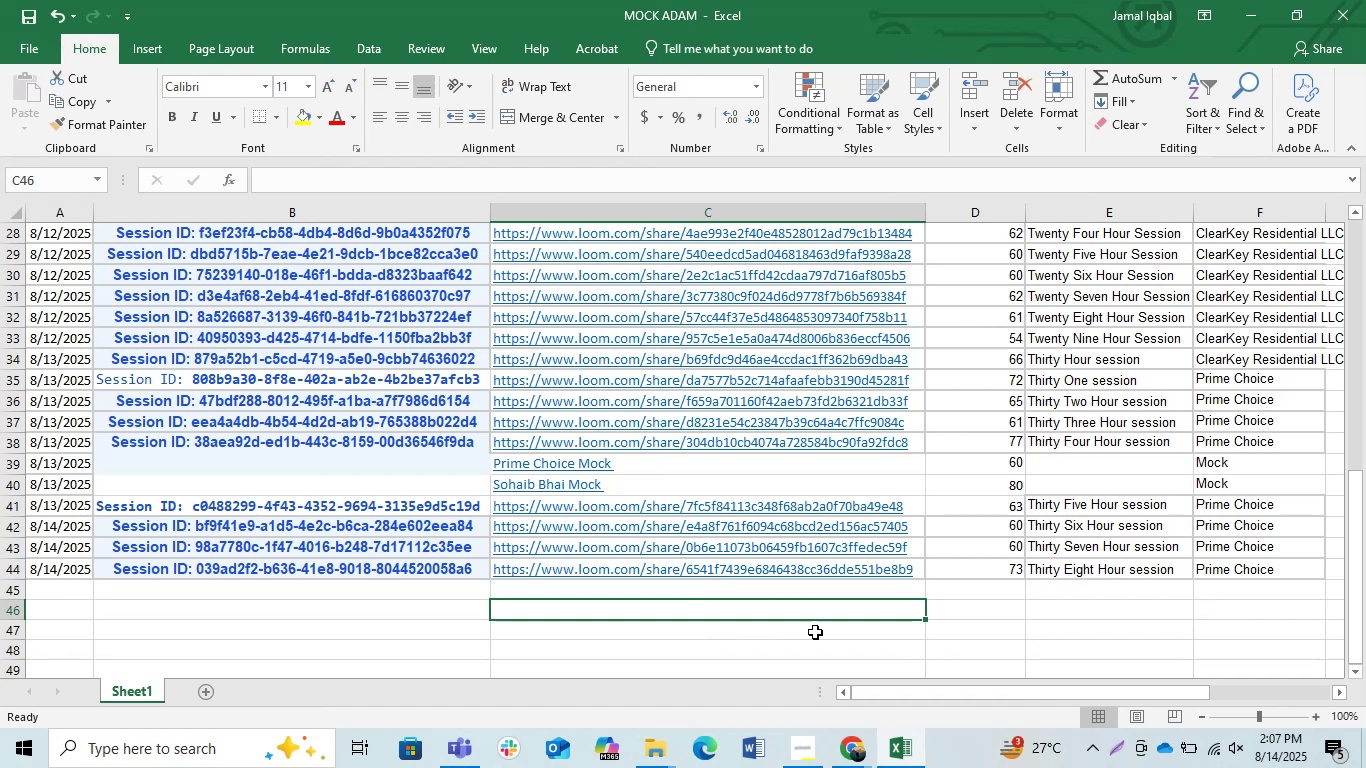 
scroll: coordinate [751, 561], scroll_direction: none, amount: 0.0
 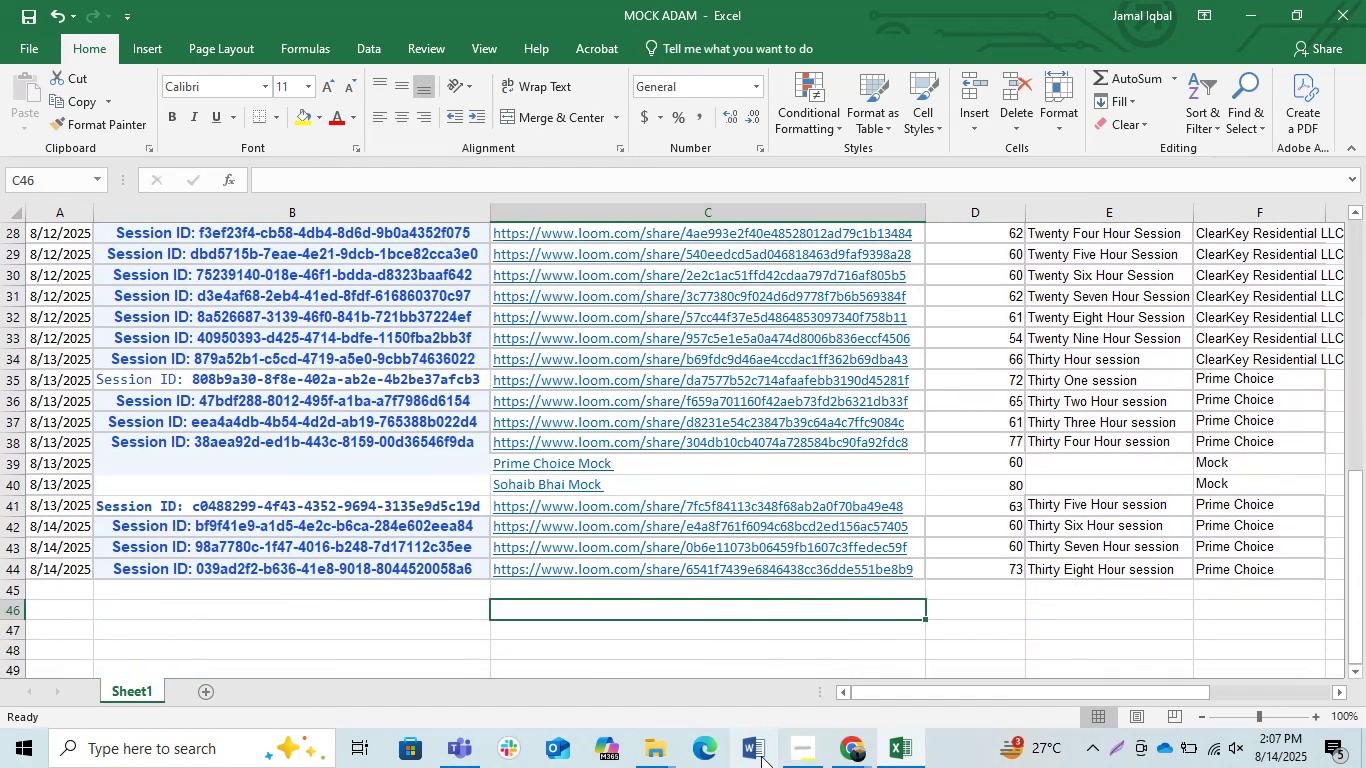 
left_click([845, 744])
 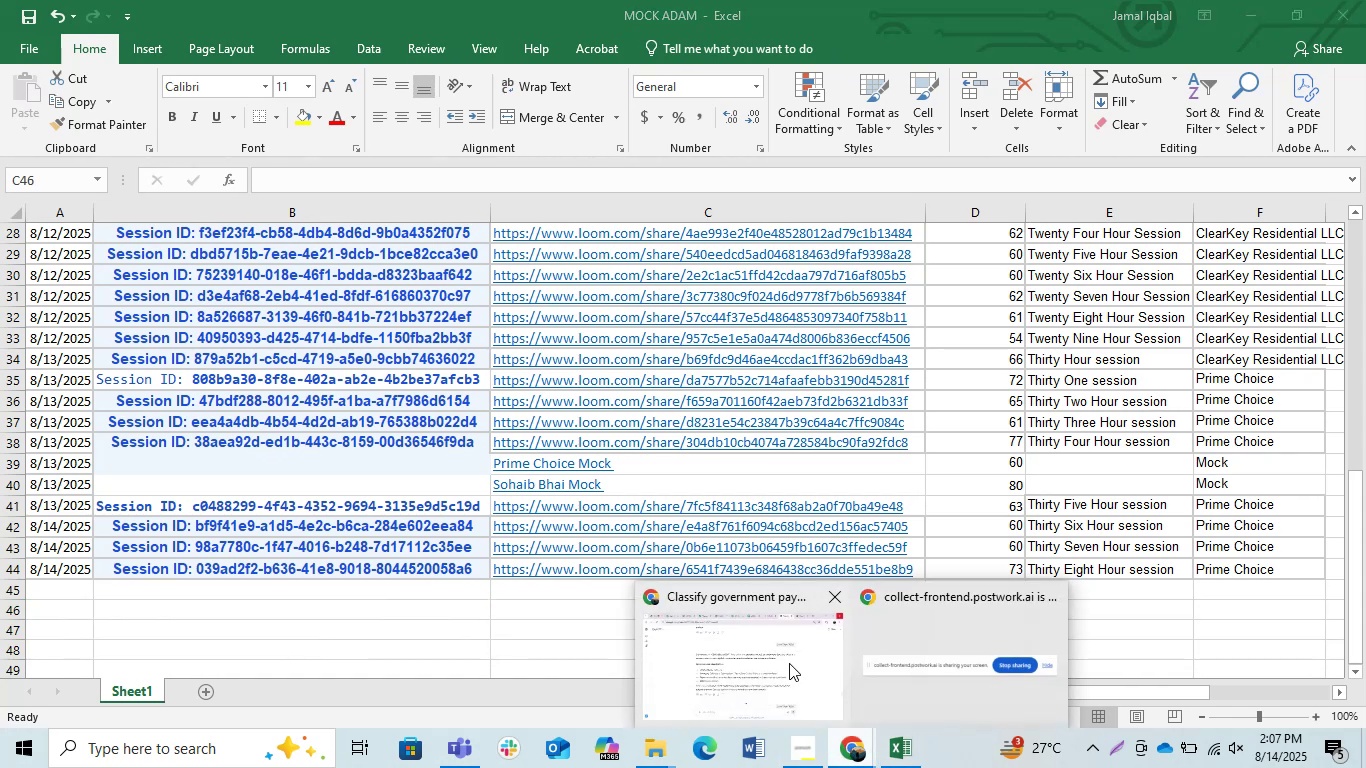 
left_click([789, 663])
 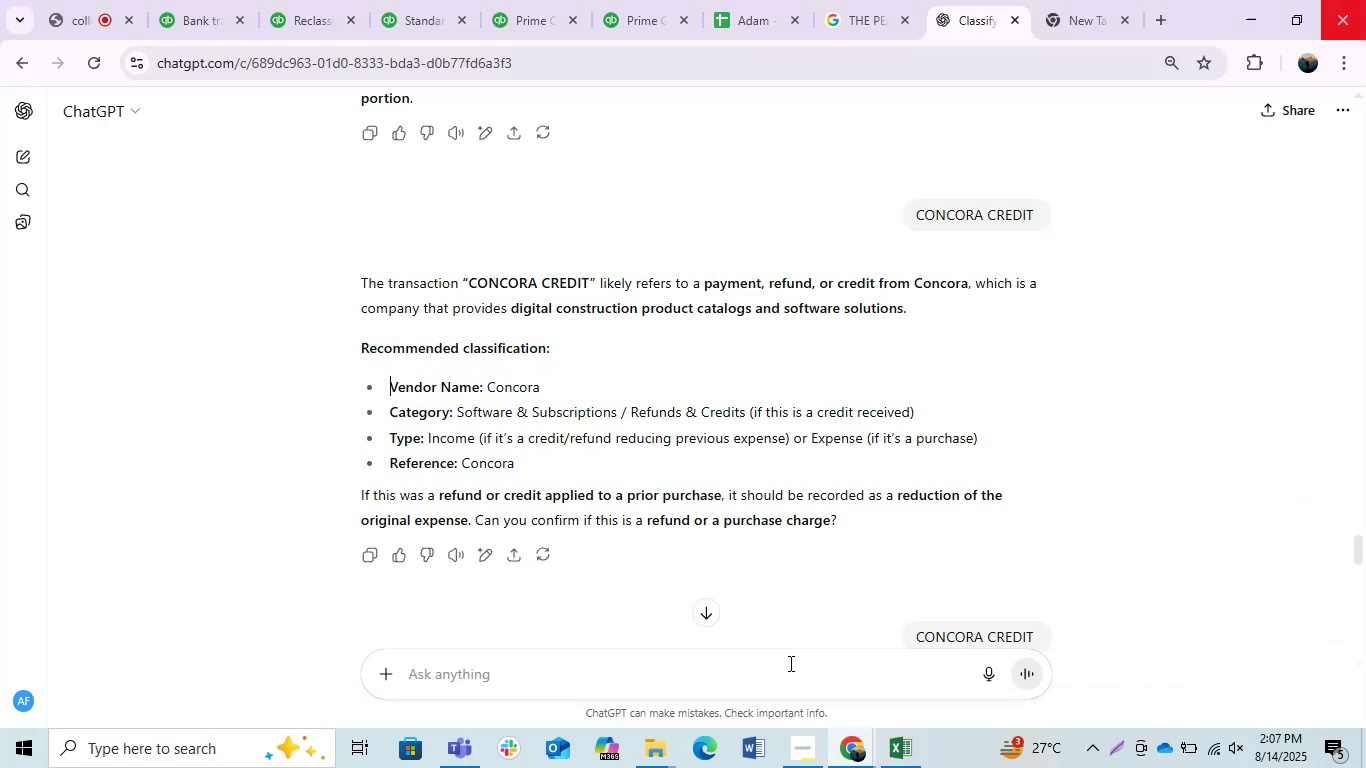 
scroll: coordinate [504, 526], scroll_direction: down, amount: 6.0
 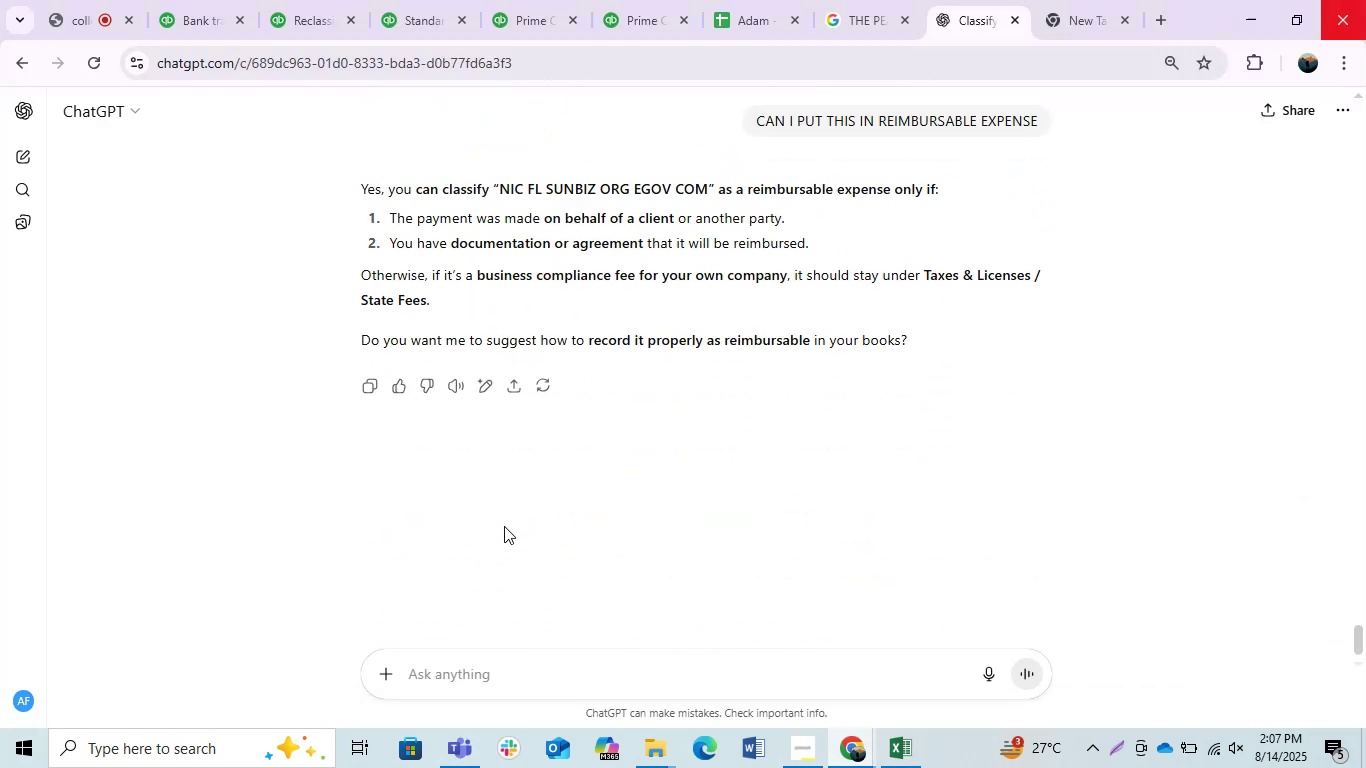 
scroll: coordinate [504, 526], scroll_direction: up, amount: 3.0
 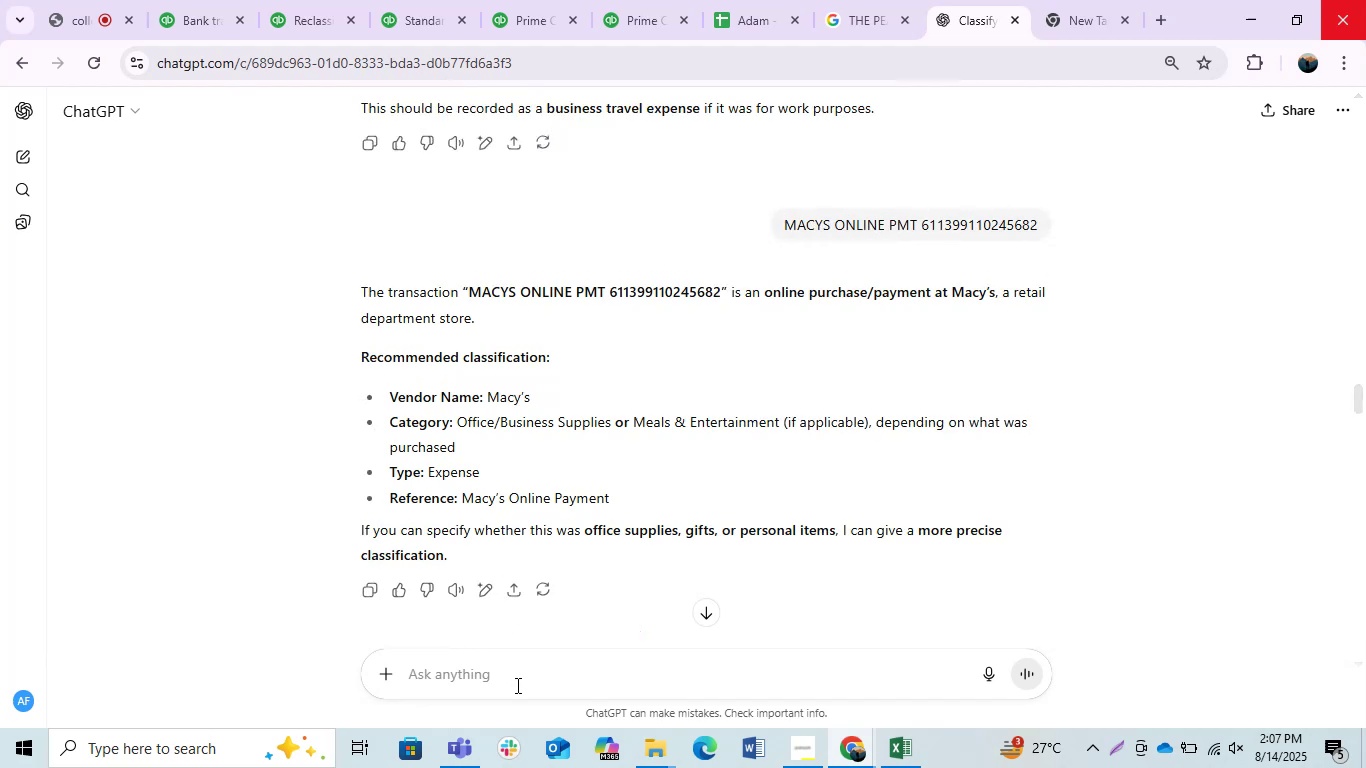 
scroll: coordinate [686, 379], scroll_direction: down, amount: 8.0
 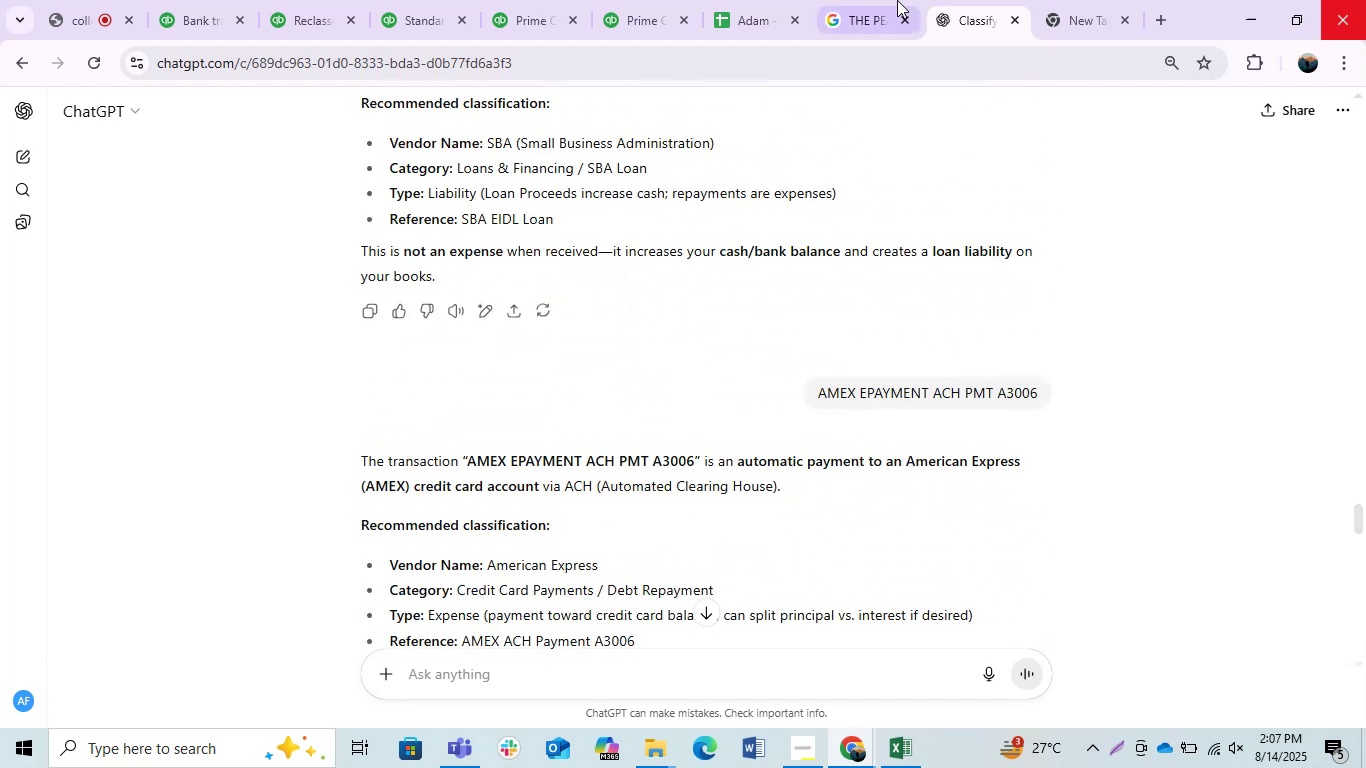 
left_click([909, 0])
 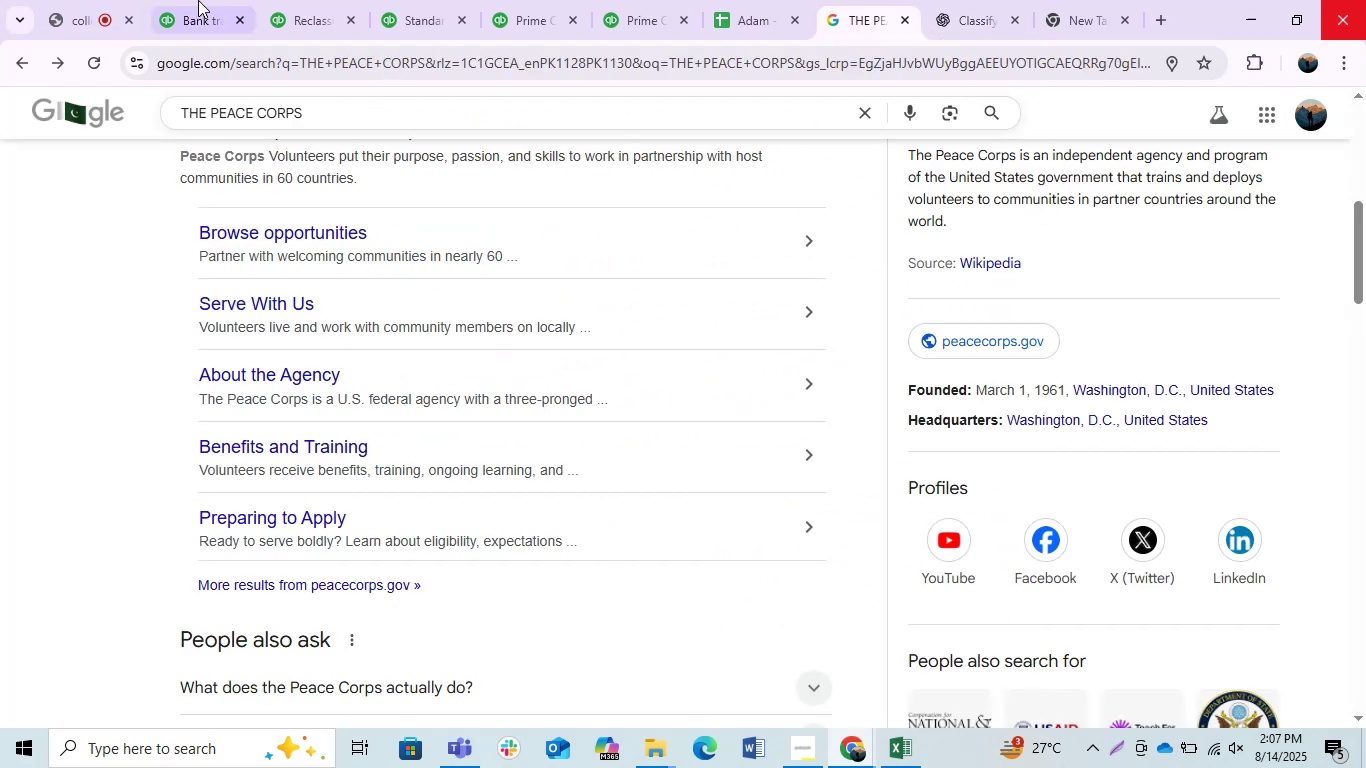 
left_click([198, 0])
 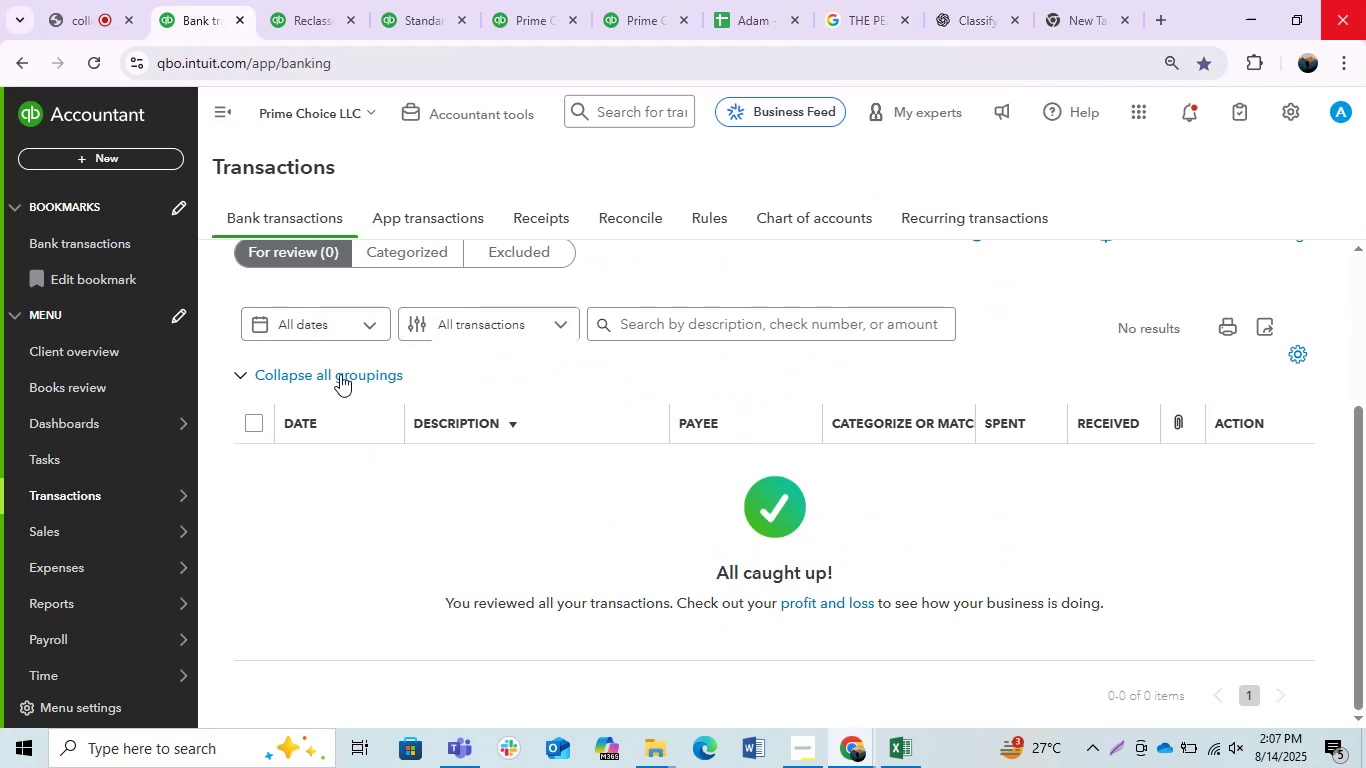 
scroll: coordinate [452, 479], scroll_direction: up, amount: 5.0
 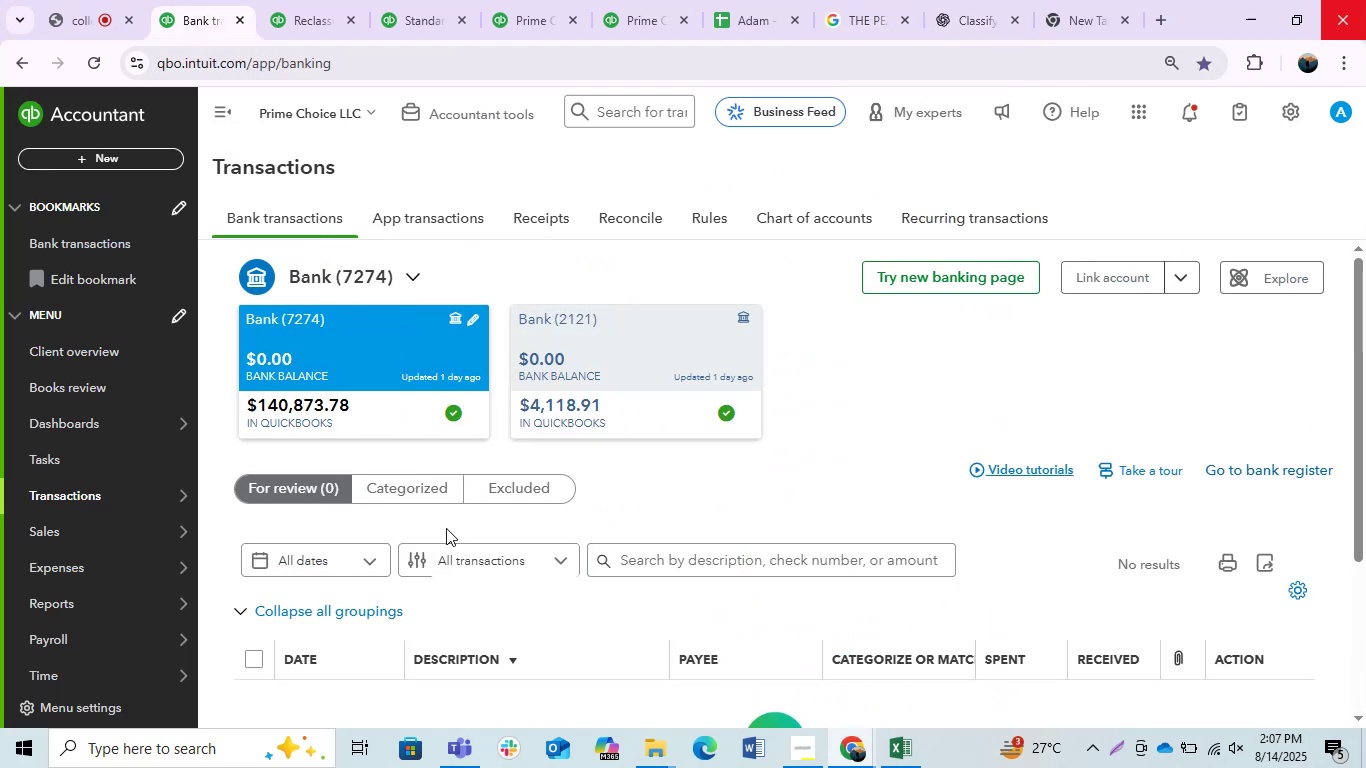 
left_click([416, 497])
 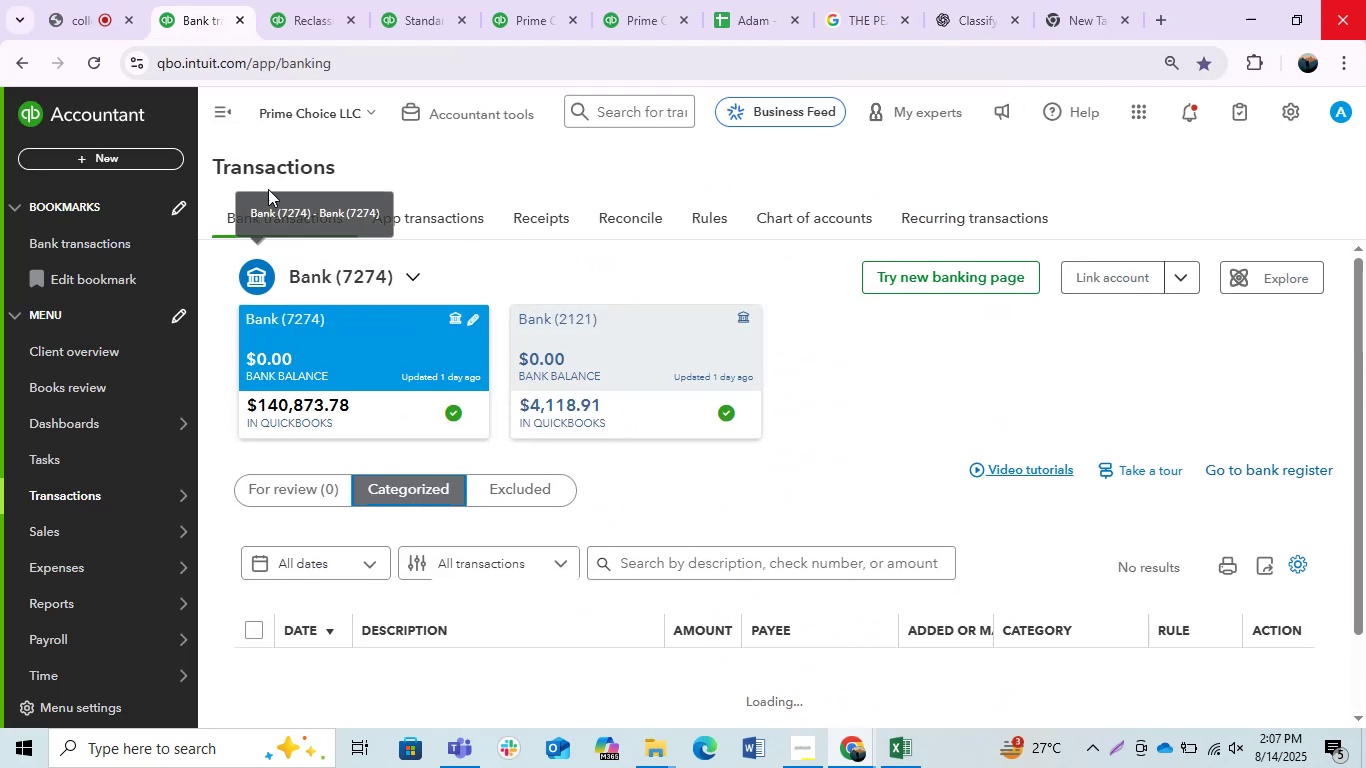 
left_click([212, 112])
 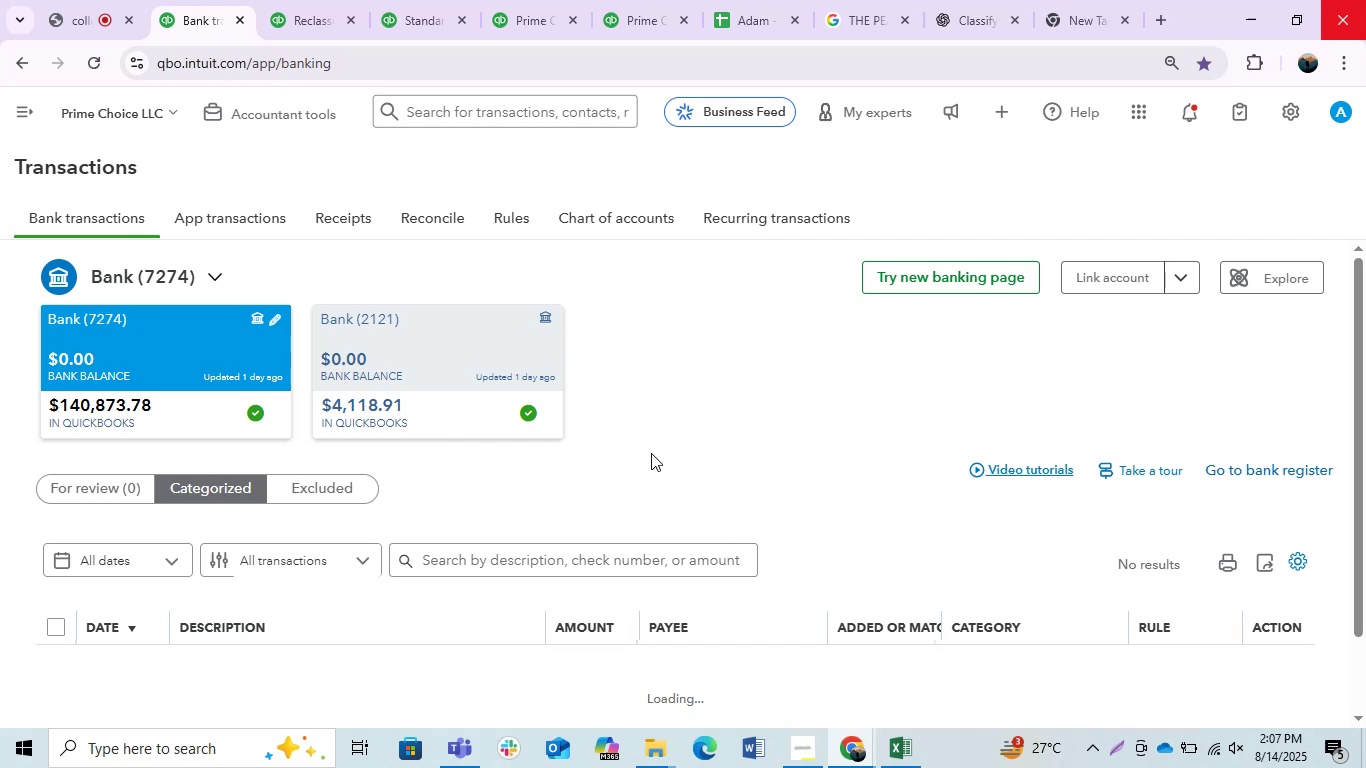 
wait(7.43)
 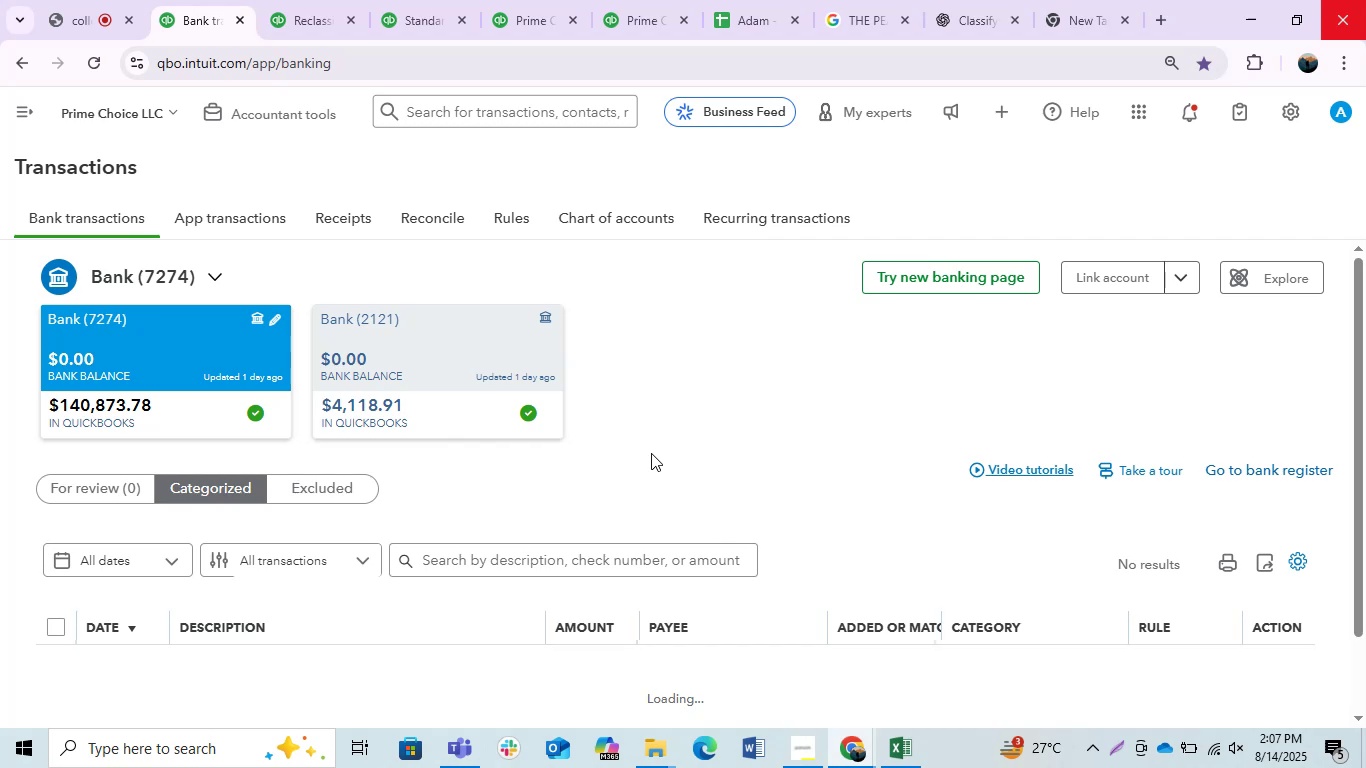 
scroll: coordinate [674, 485], scroll_direction: down, amount: 1.0
 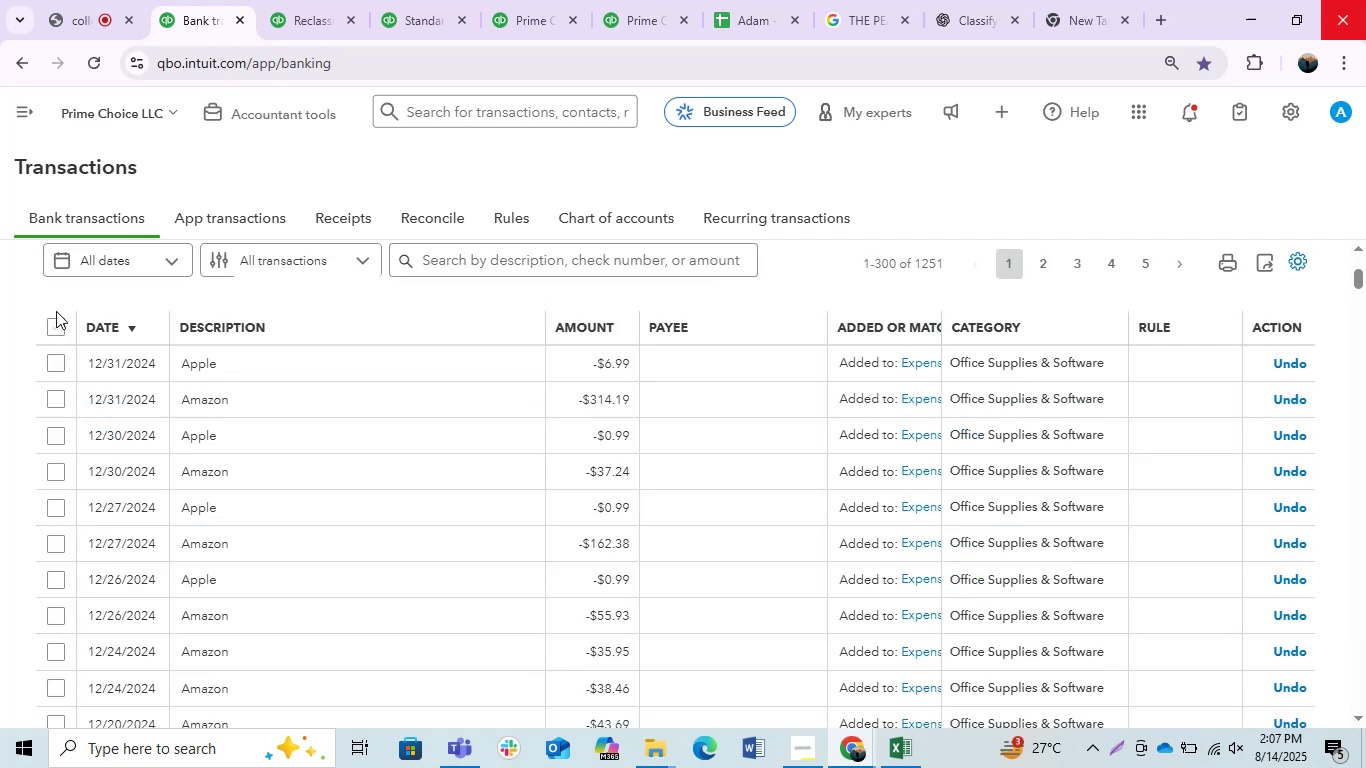 
left_click([57, 333])
 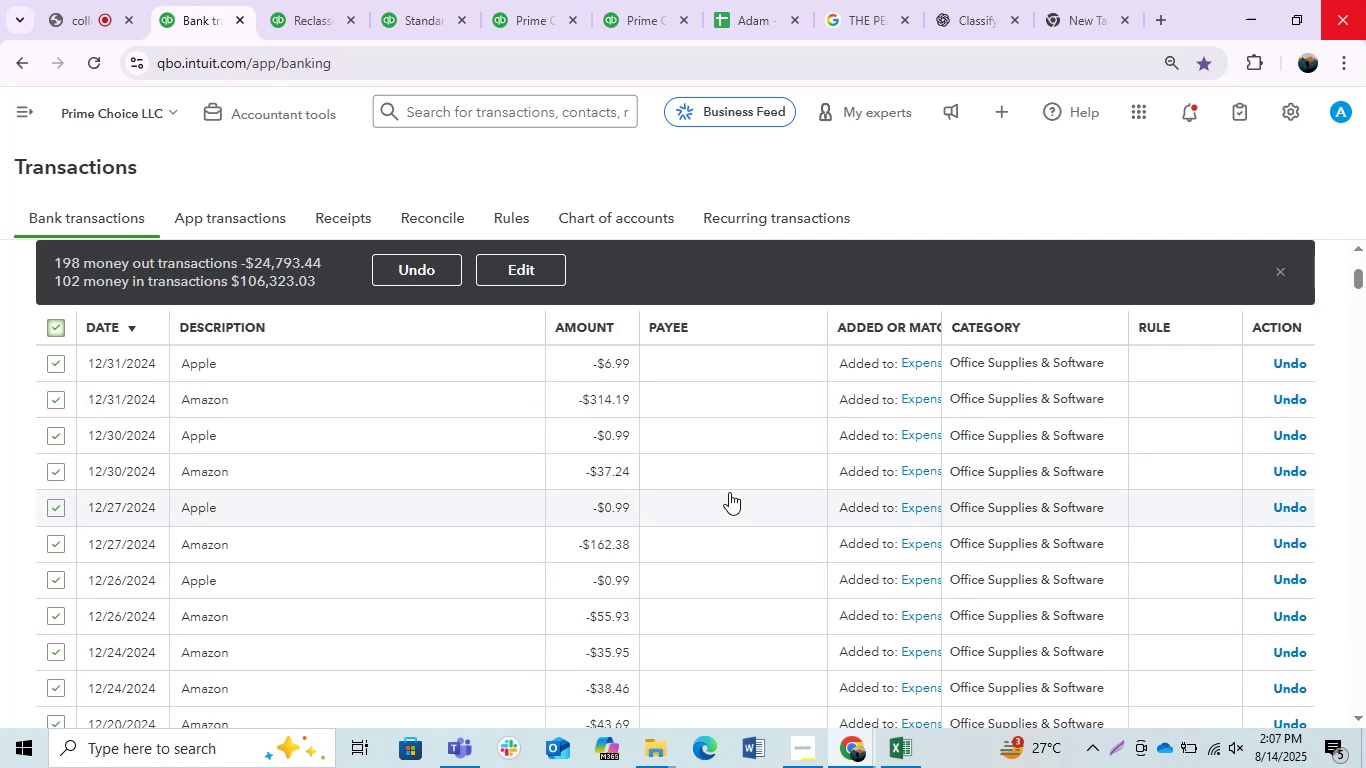 
left_click([441, 283])
 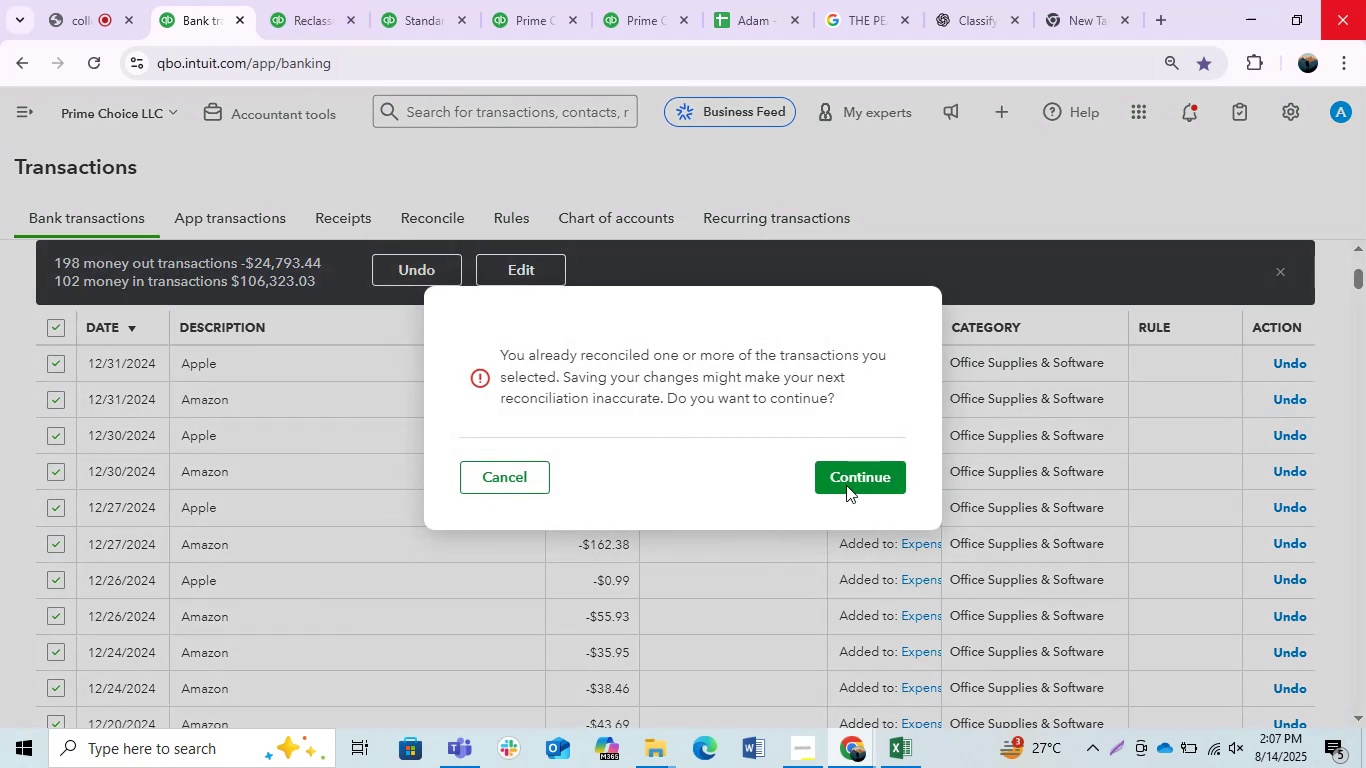 
left_click([852, 482])
 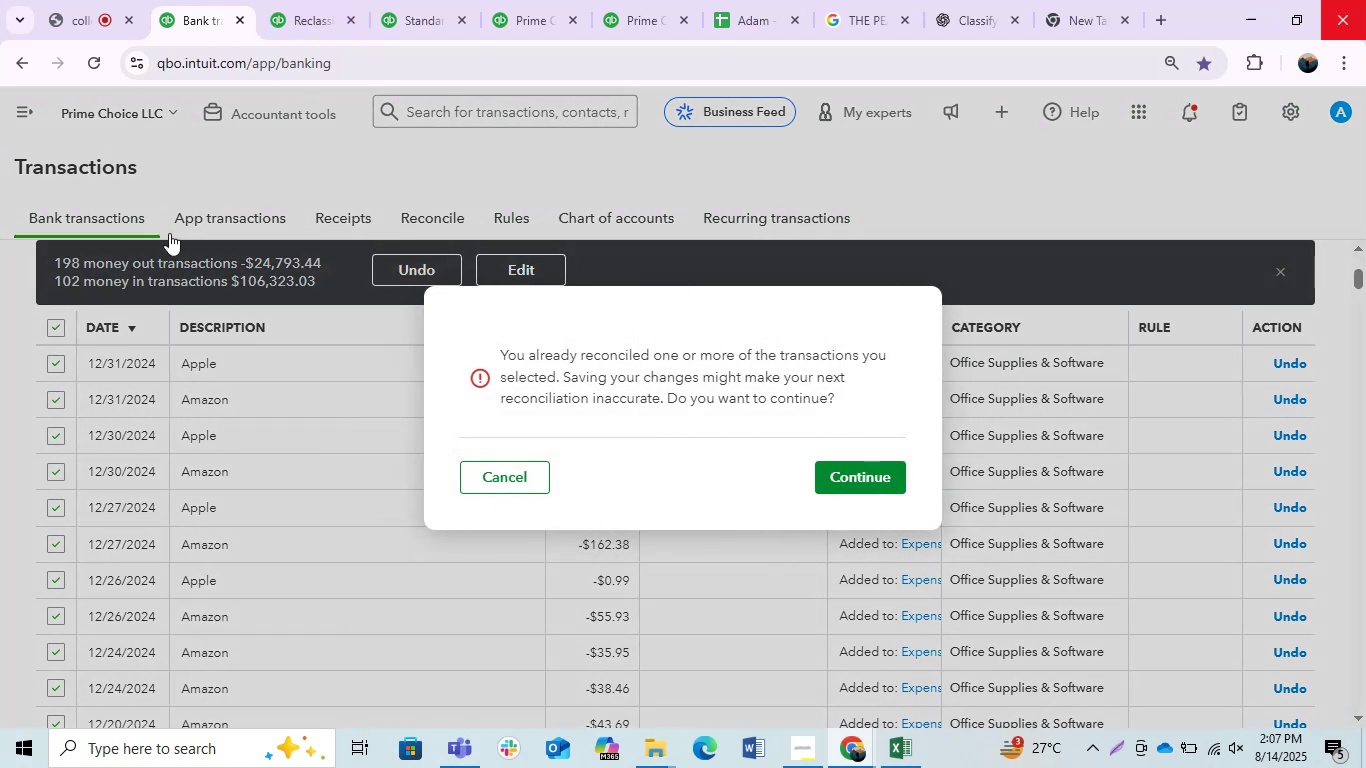 
wait(5.74)
 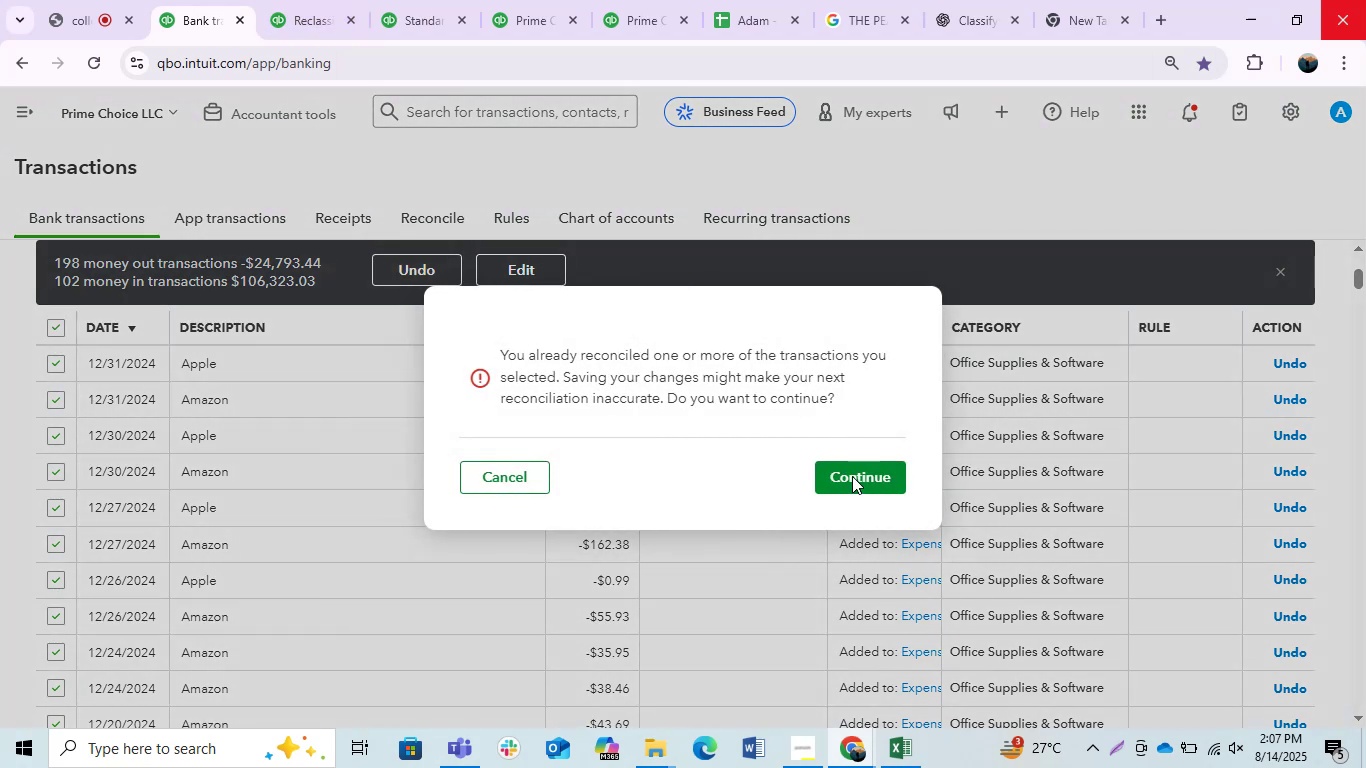 
left_click([313, 0])
 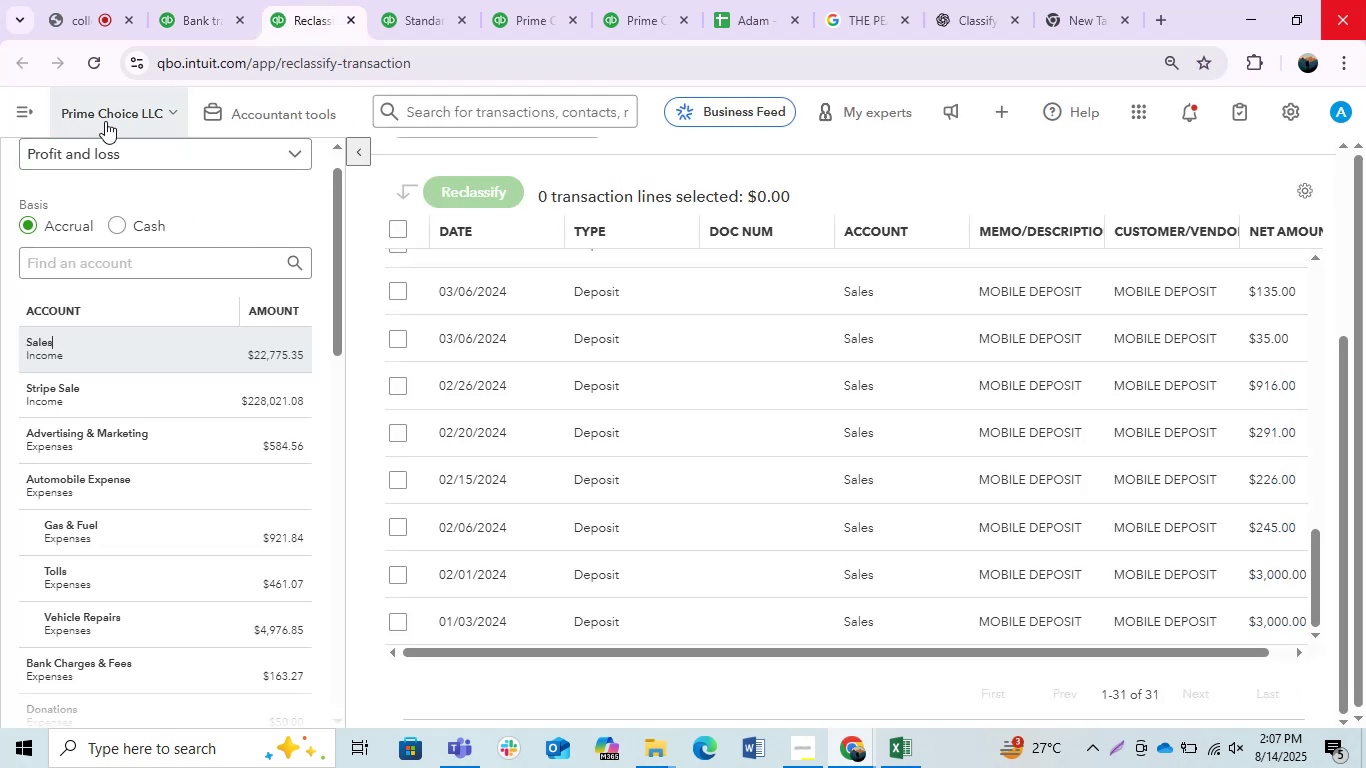 
left_click([28, 113])
 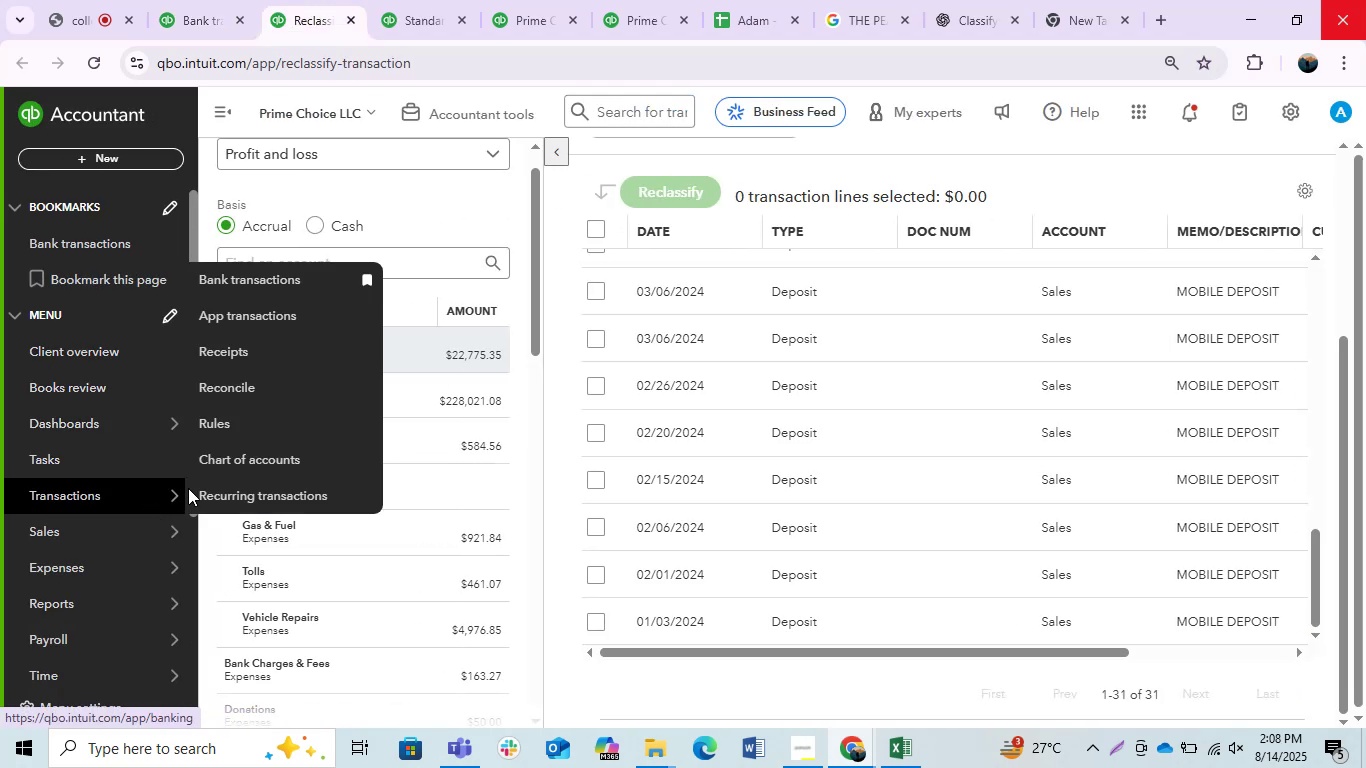 
left_click([287, 276])
 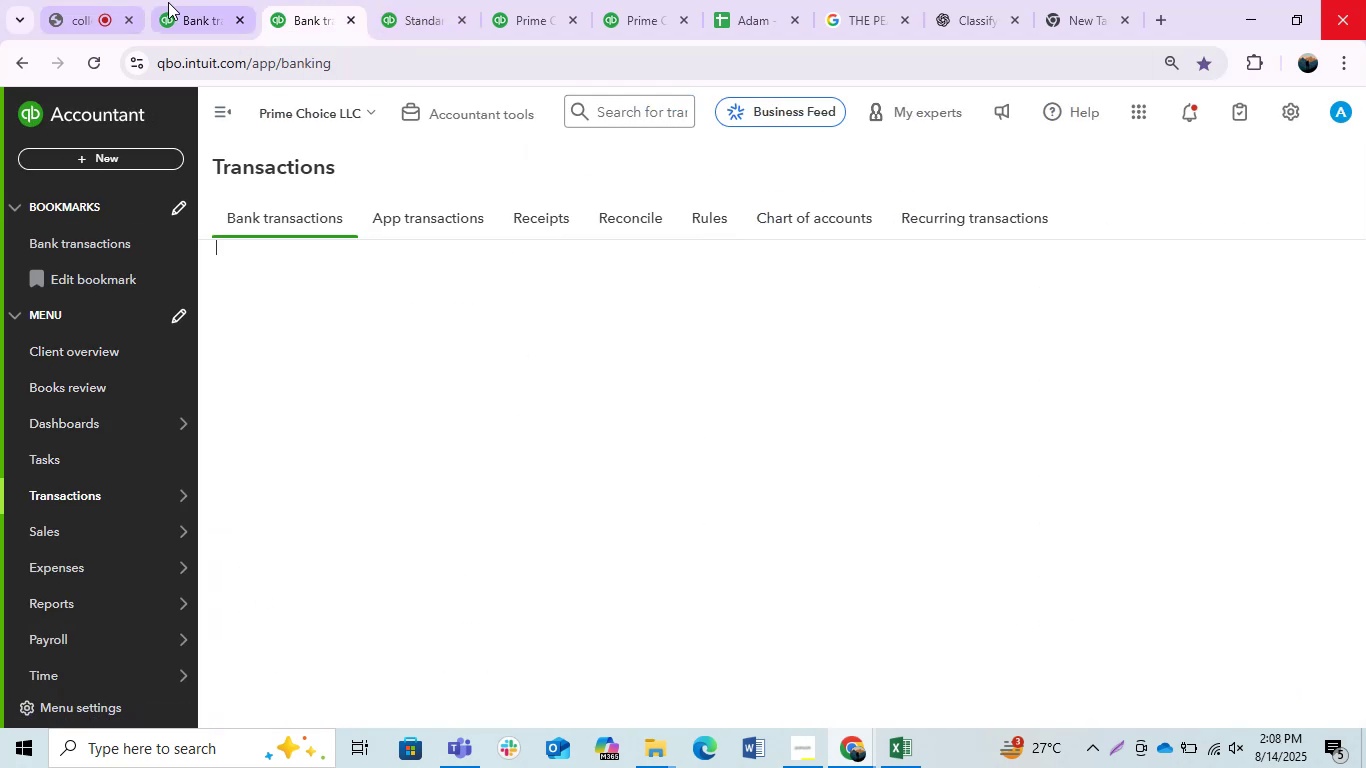 
left_click([177, 2])
 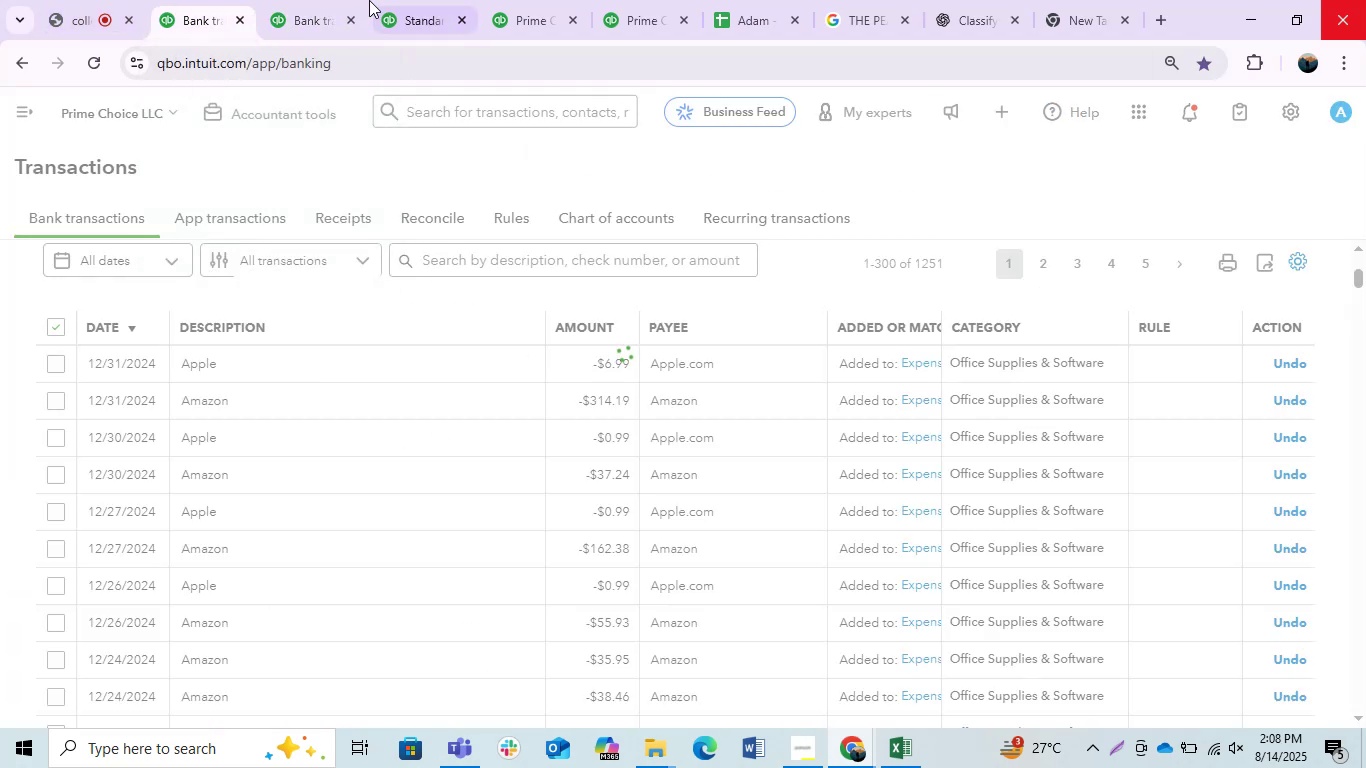 
left_click([297, 0])
 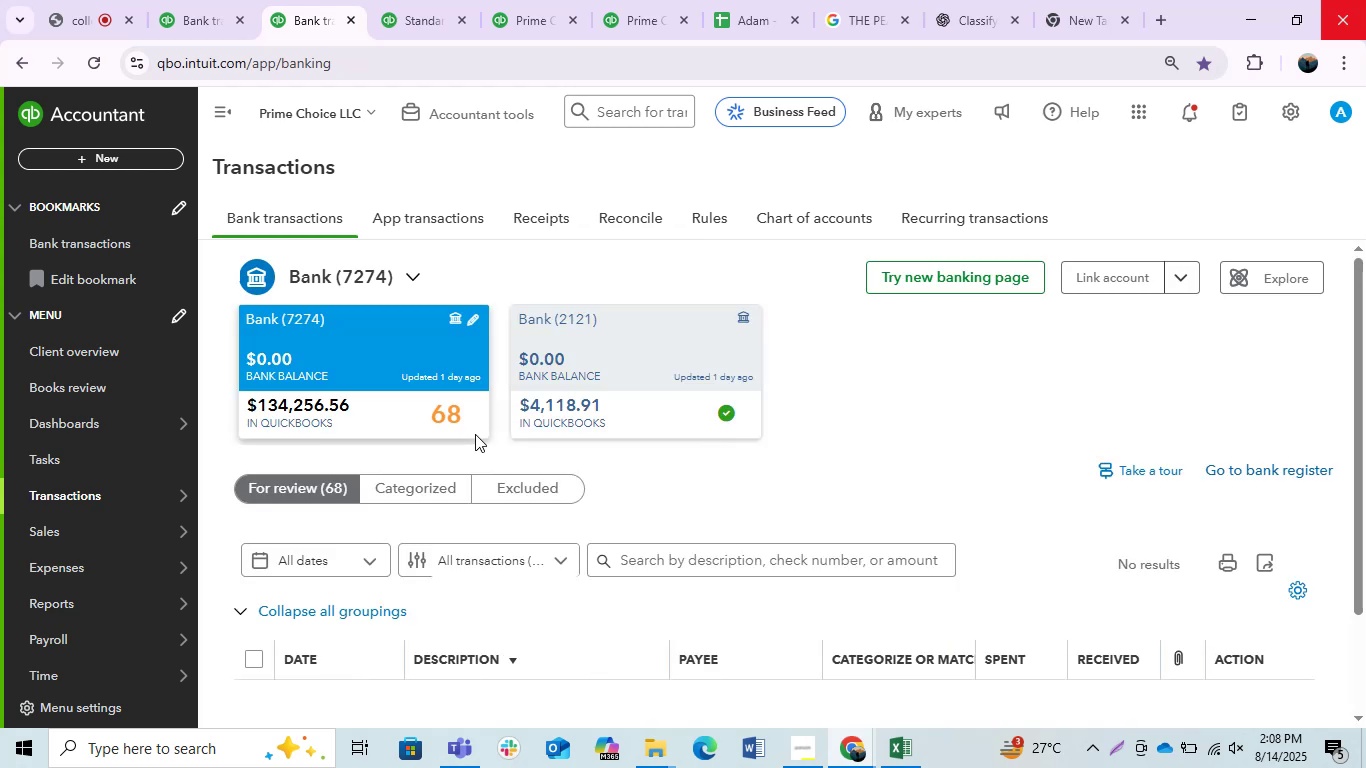 
scroll: coordinate [413, 506], scroll_direction: down, amount: 2.0
 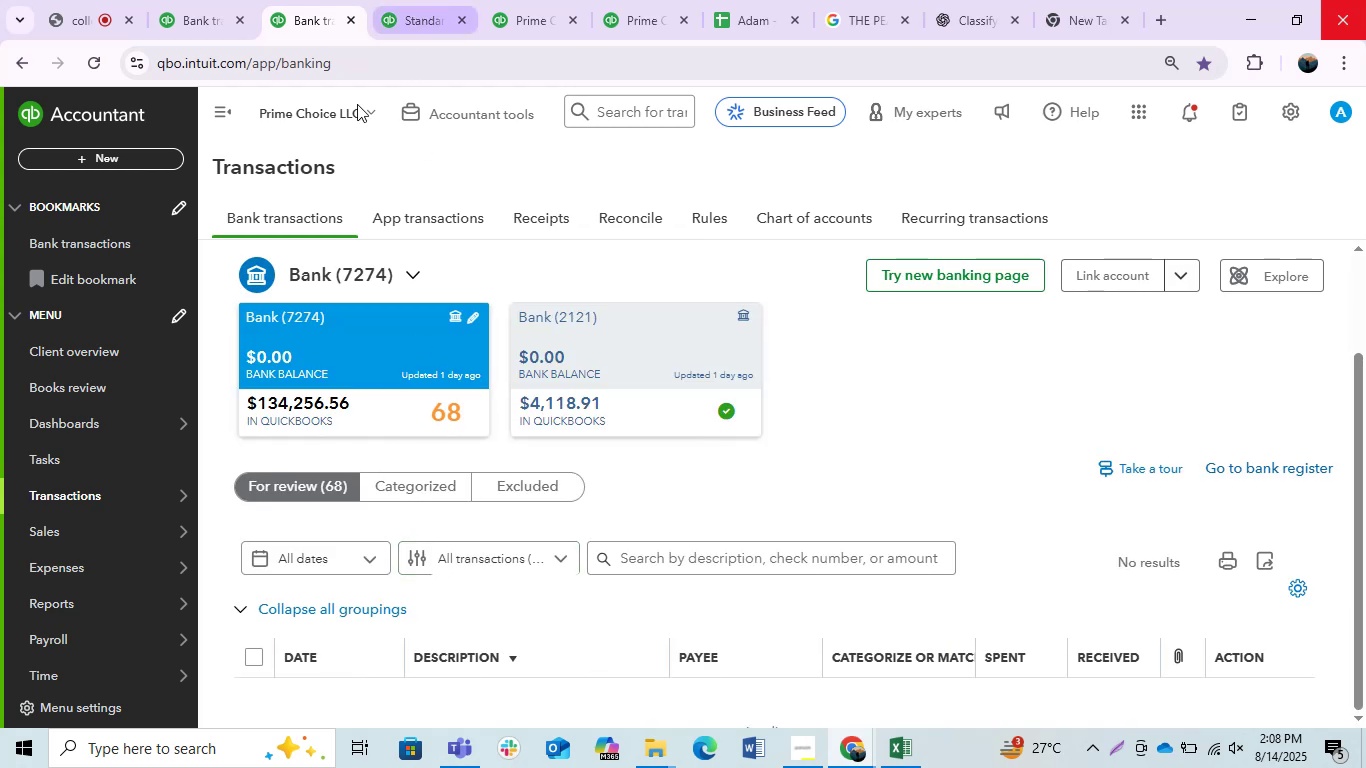 
left_click([178, 0])
 